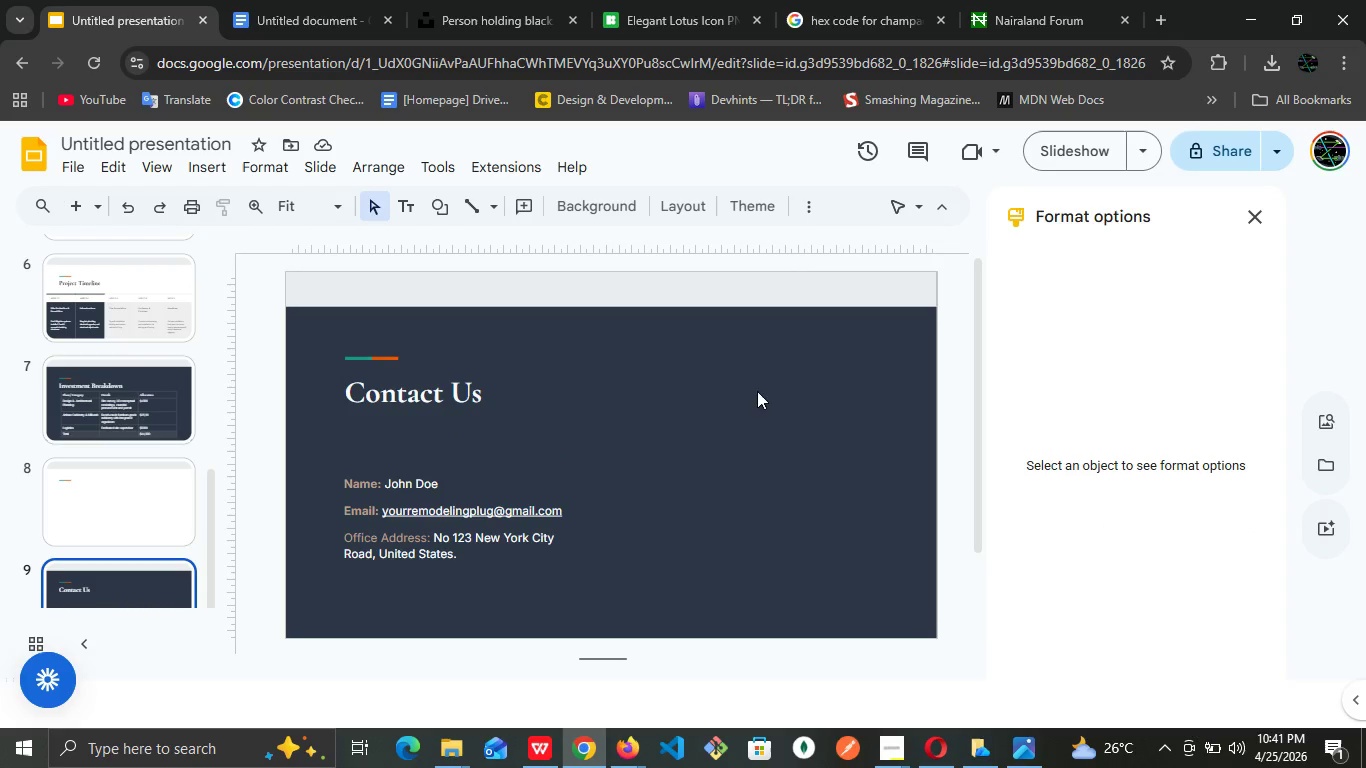 
left_click([743, 421])
 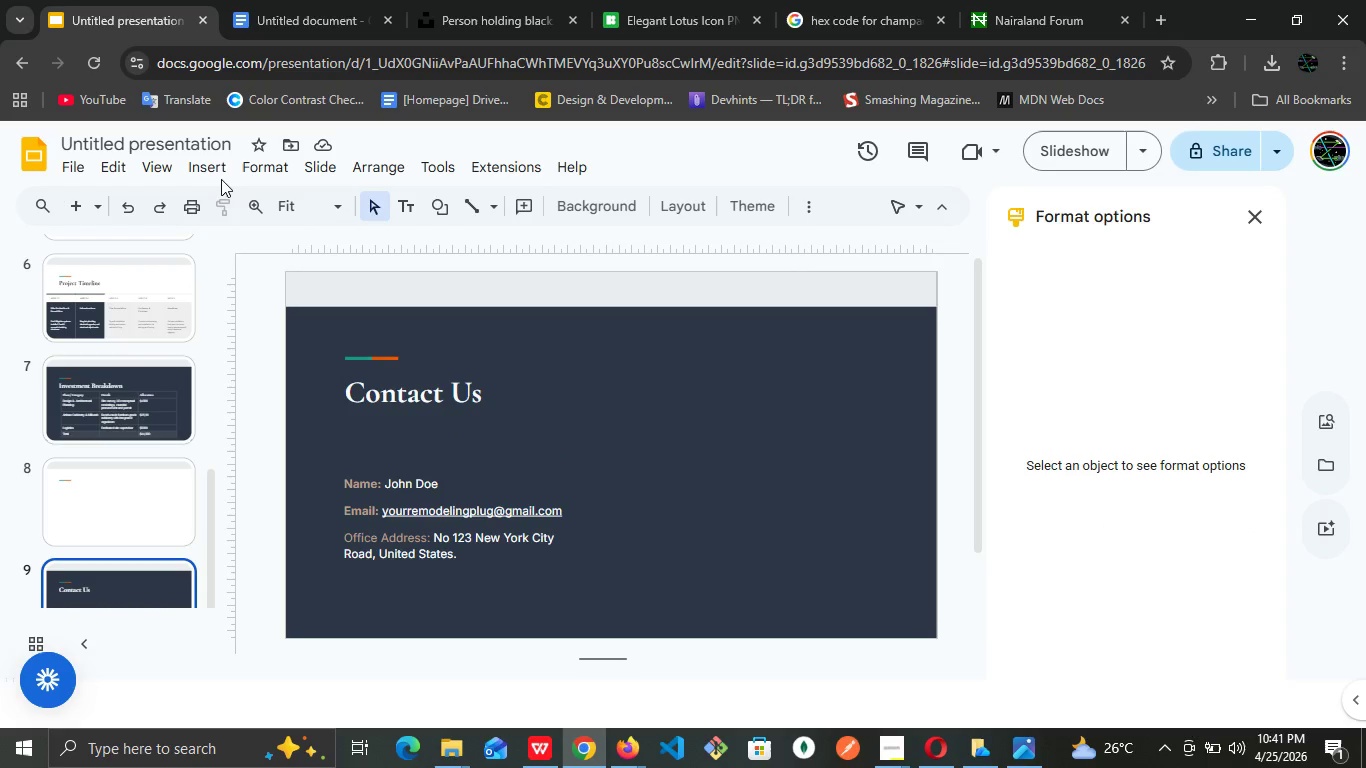 
left_click([212, 163])
 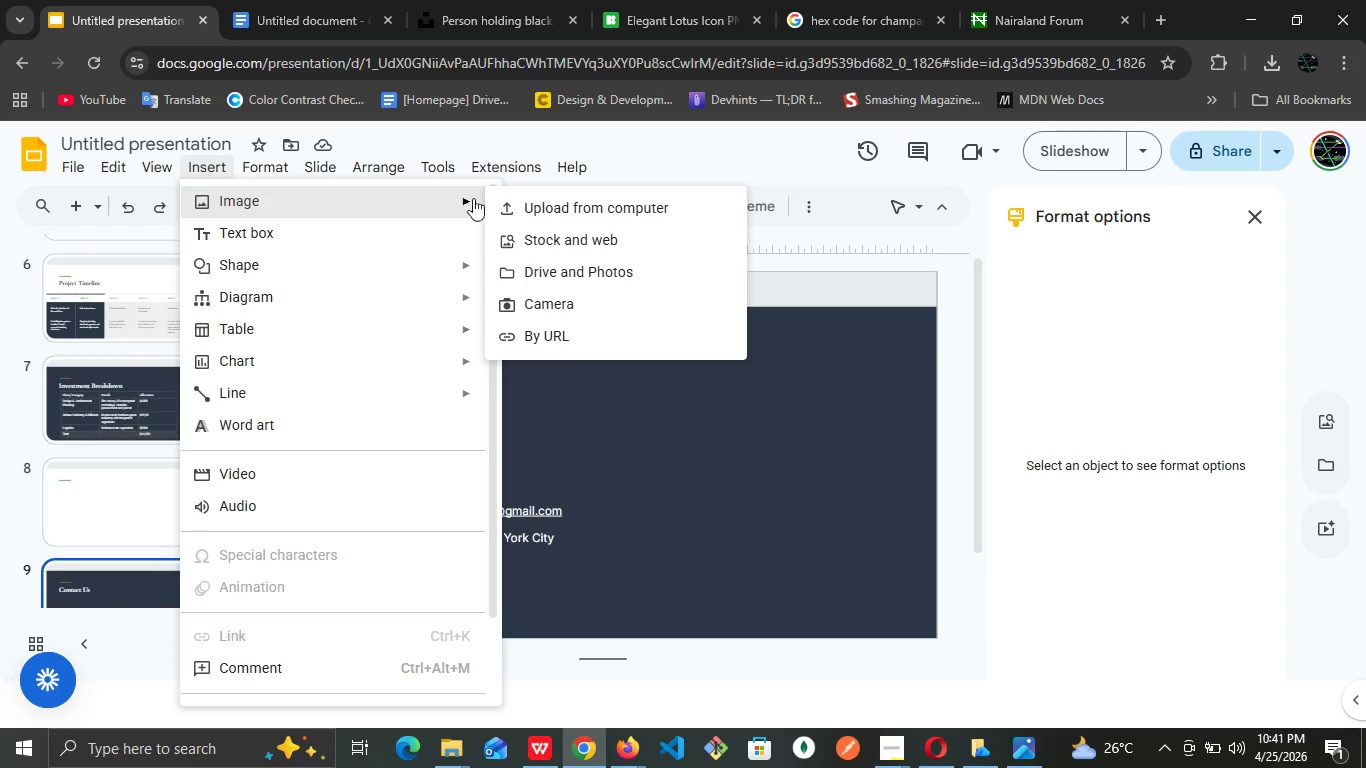 
mouse_move([582, 234])
 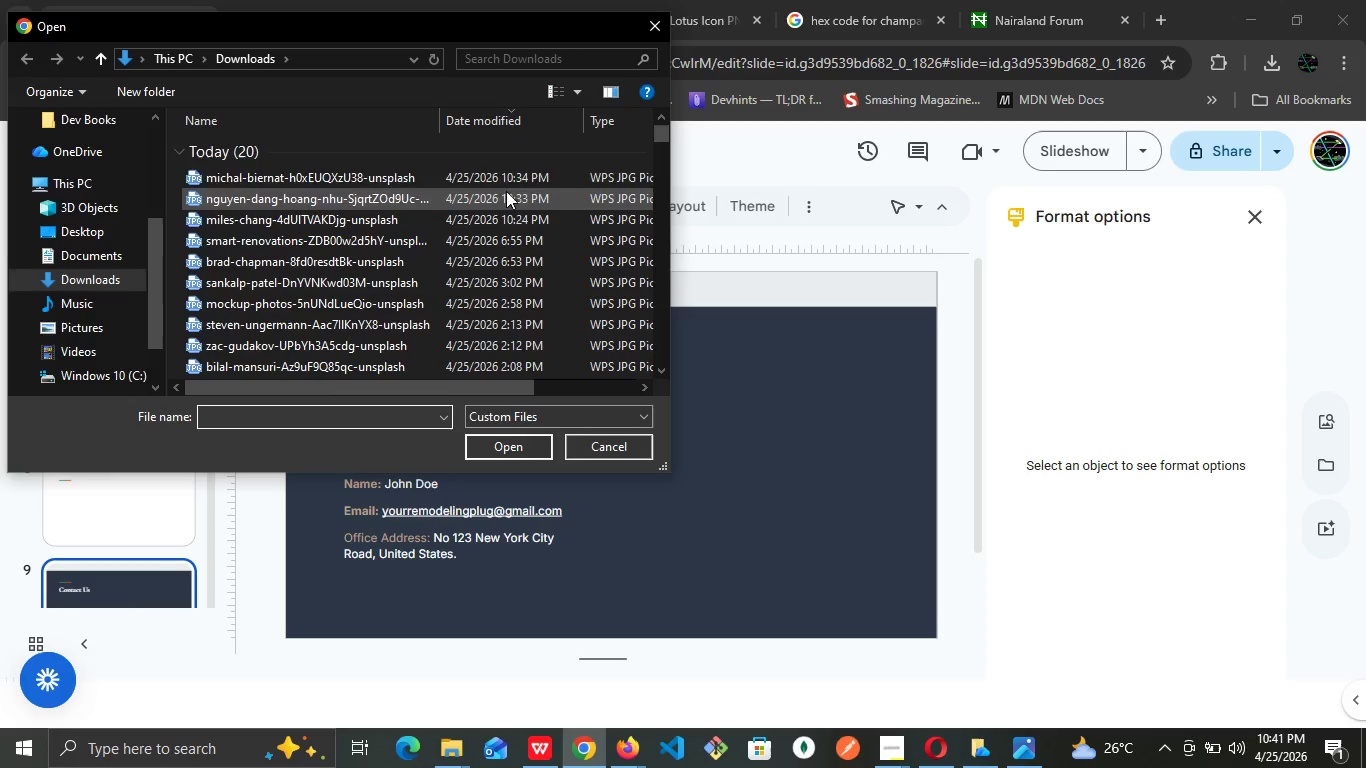 
left_click([506, 178])
 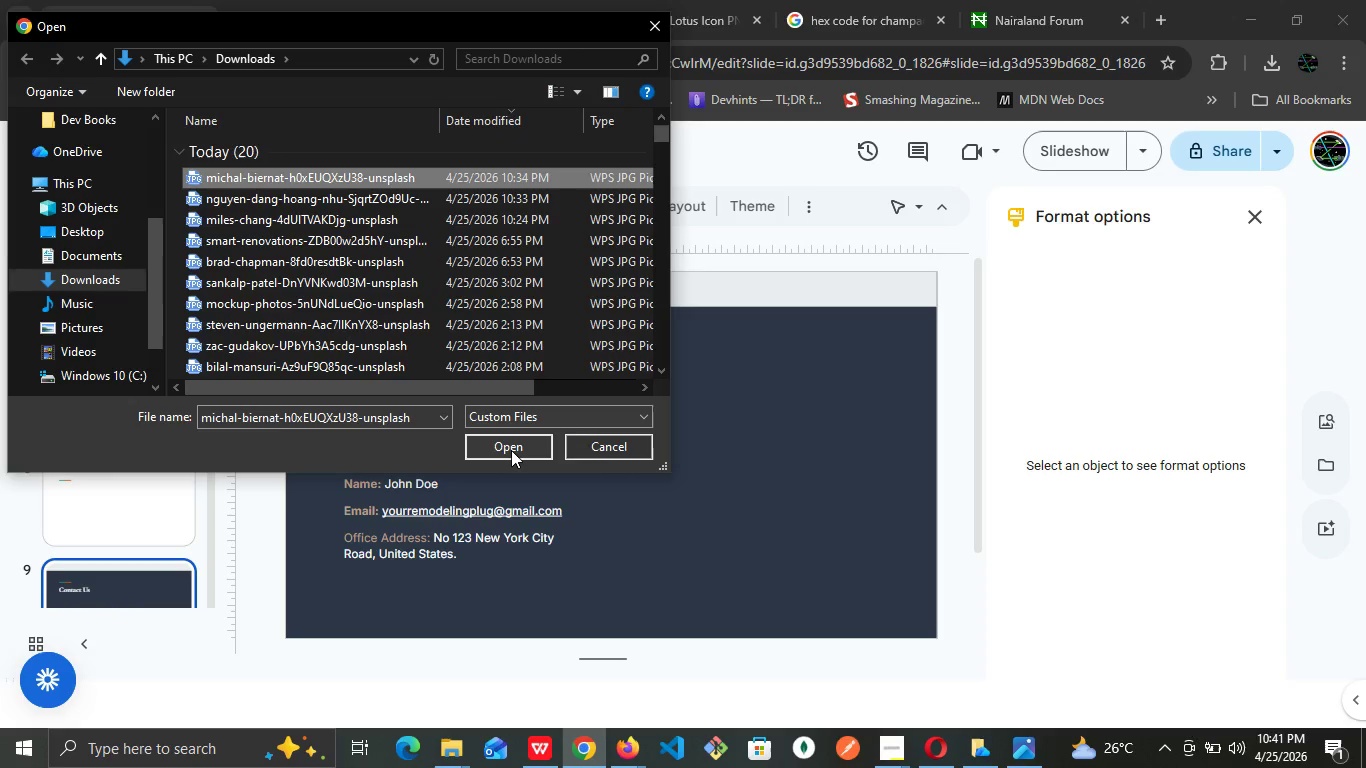 
left_click([511, 450])
 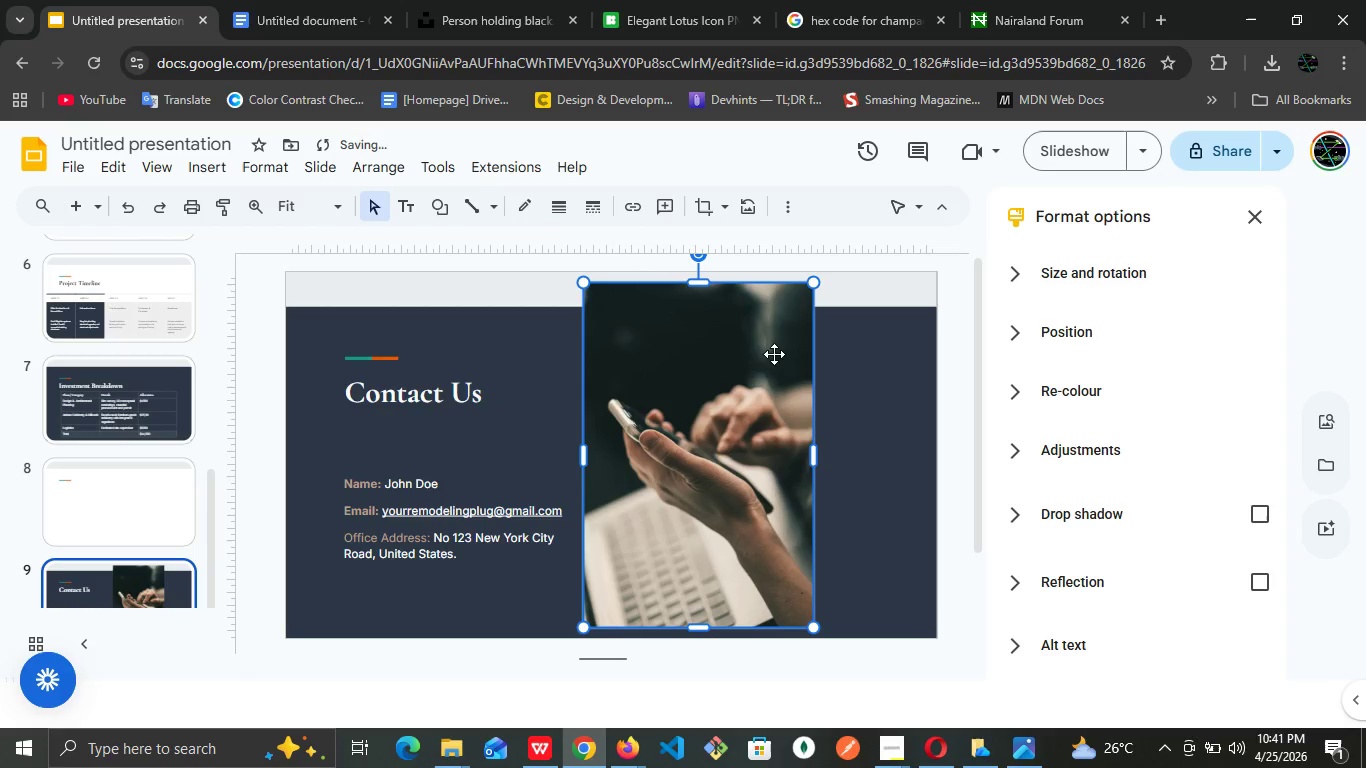 
left_click_drag(start_coordinate=[715, 318], to_coordinate=[819, 358])
 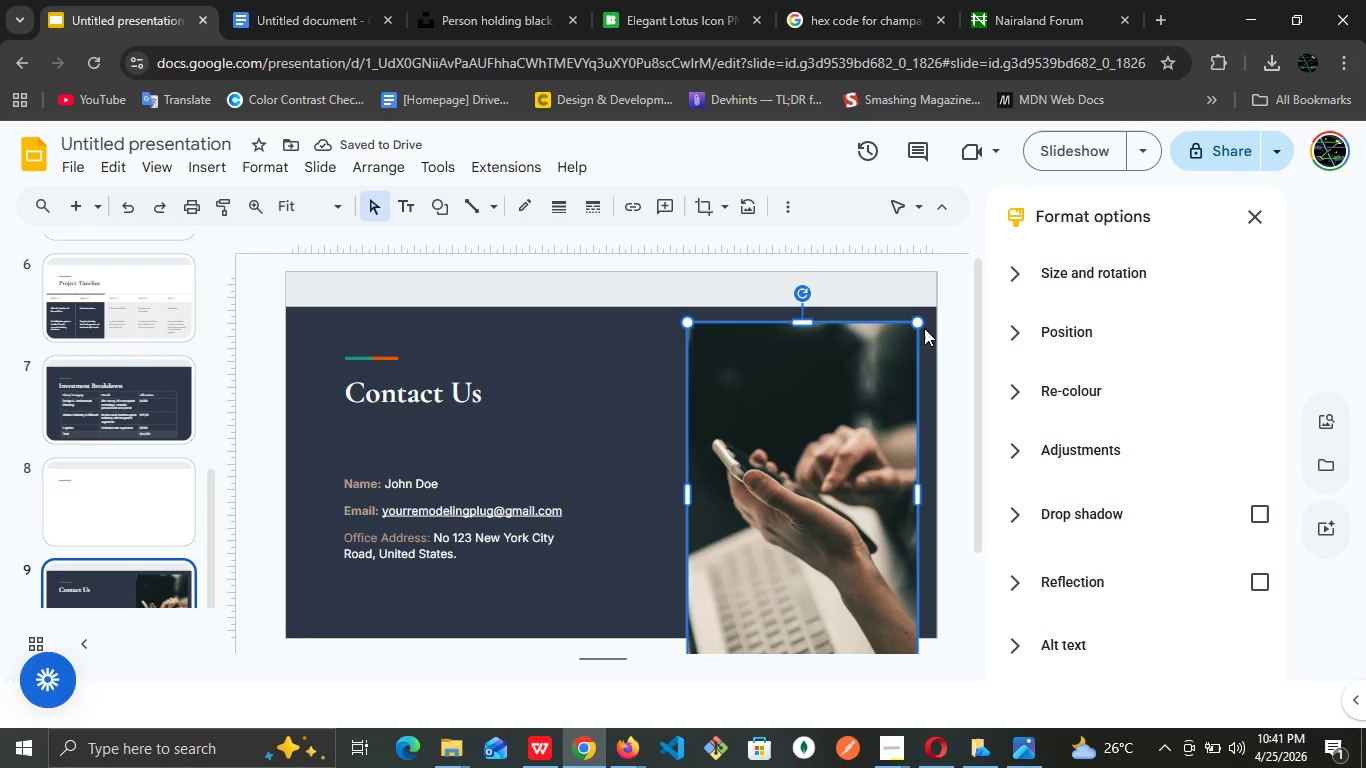 
left_click_drag(start_coordinate=[921, 324], to_coordinate=[894, 361])
 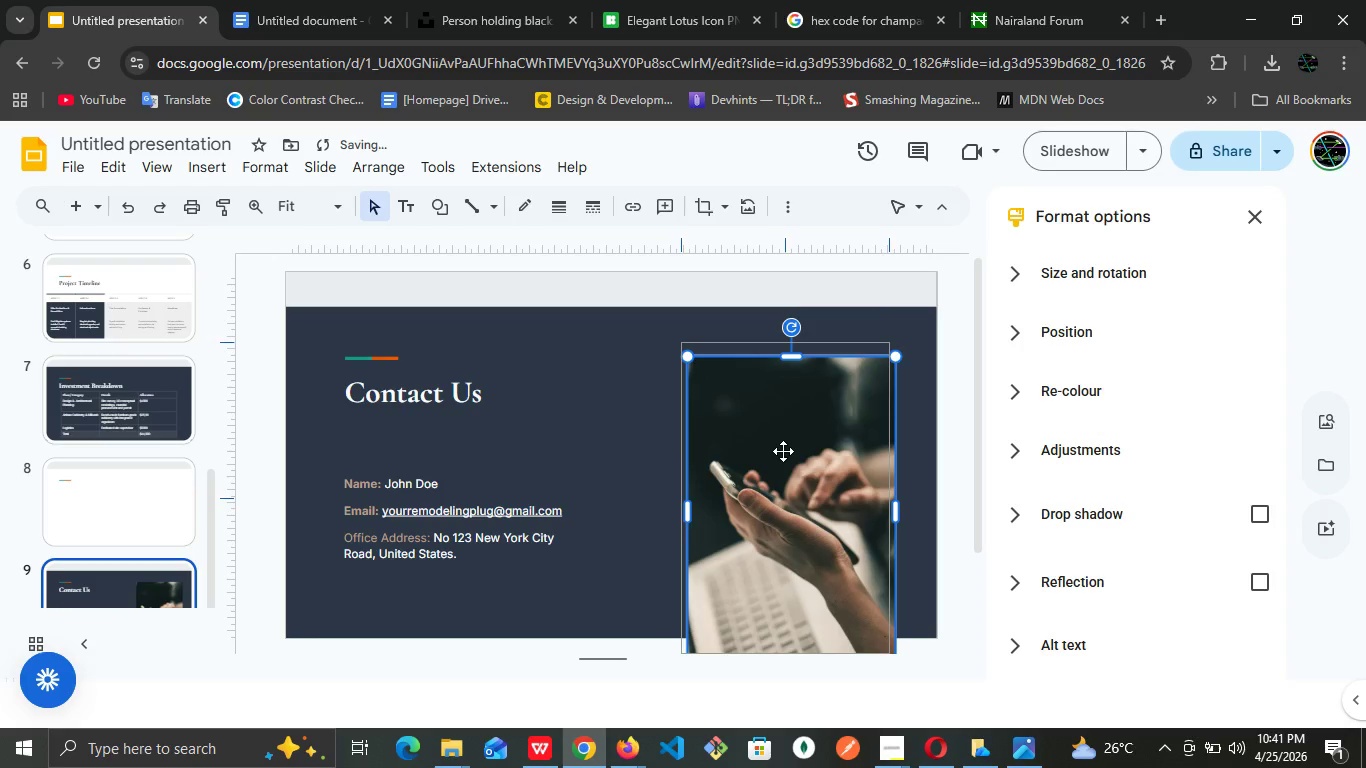 
left_click_drag(start_coordinate=[795, 480], to_coordinate=[777, 431])
 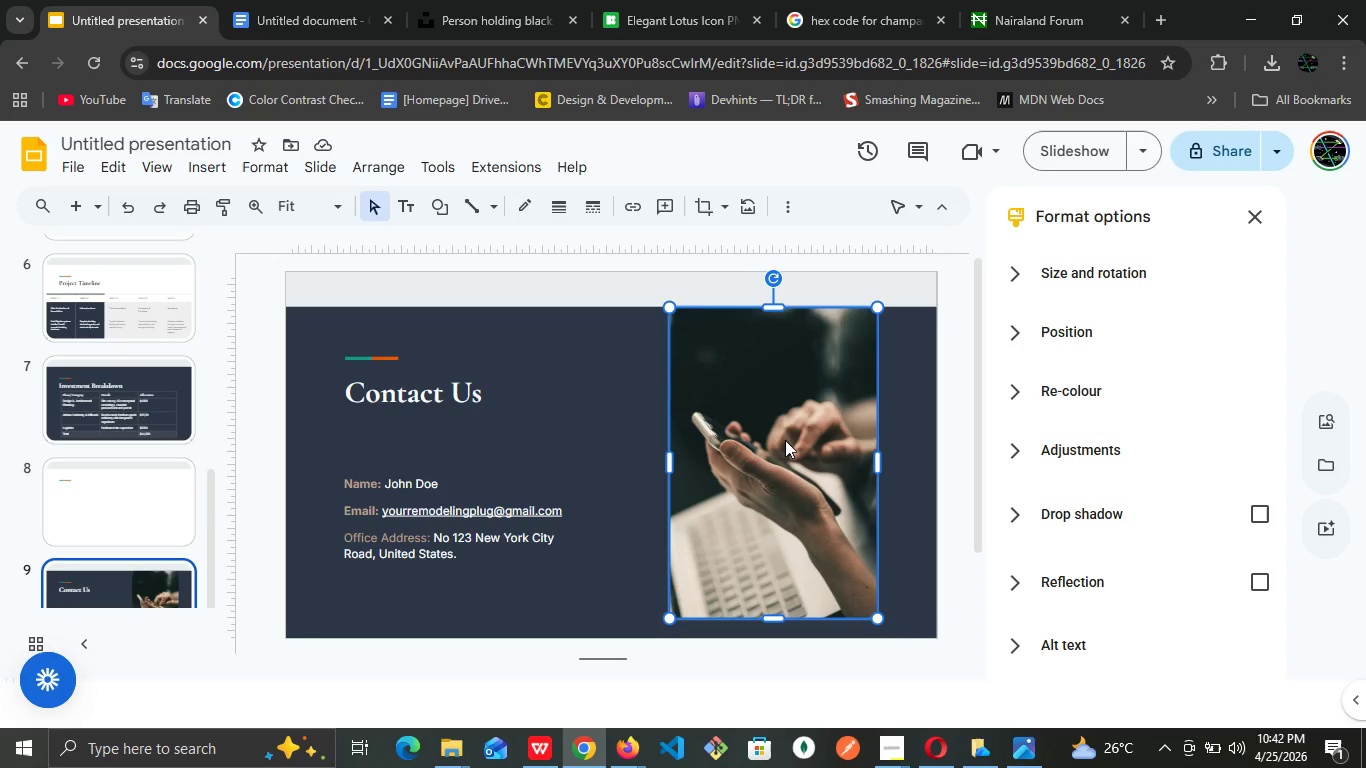 
wait(24.02)
 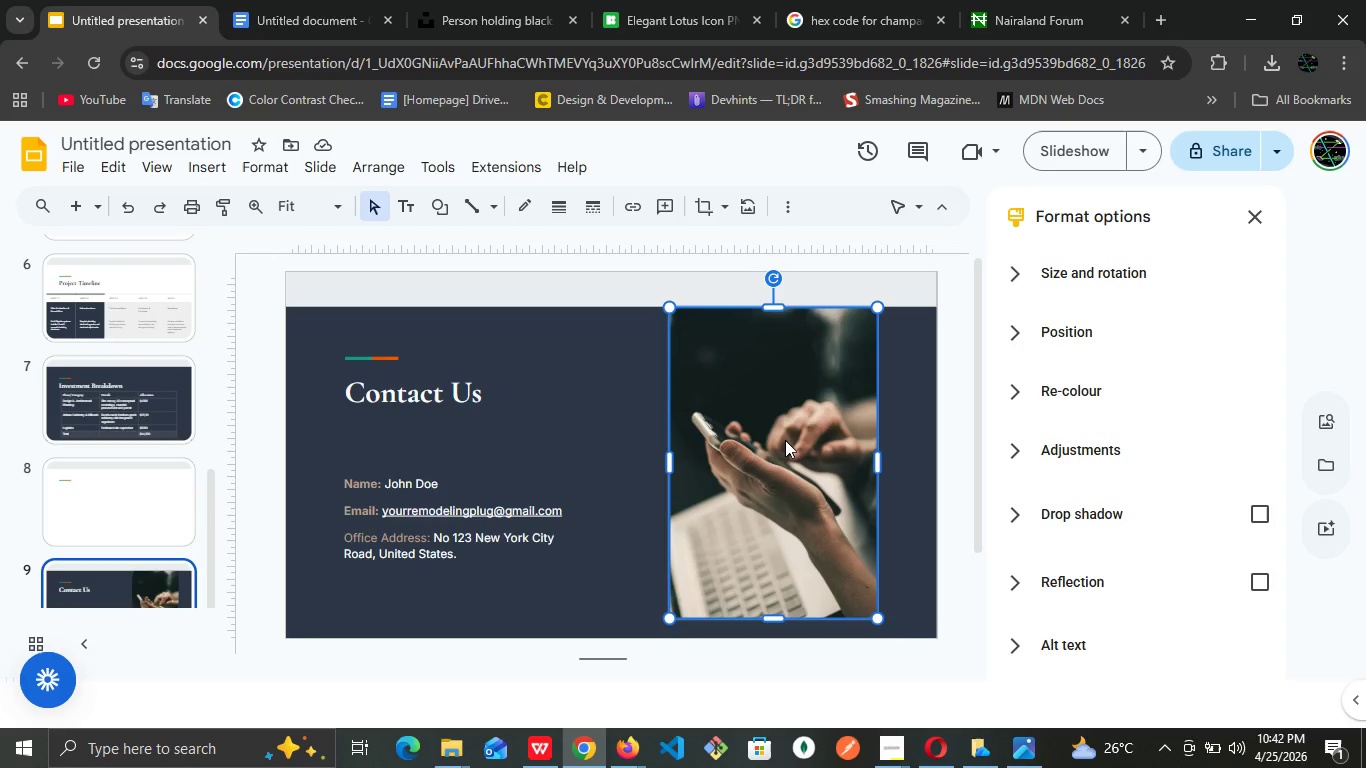 
left_click_drag(start_coordinate=[804, 440], to_coordinate=[806, 453])
 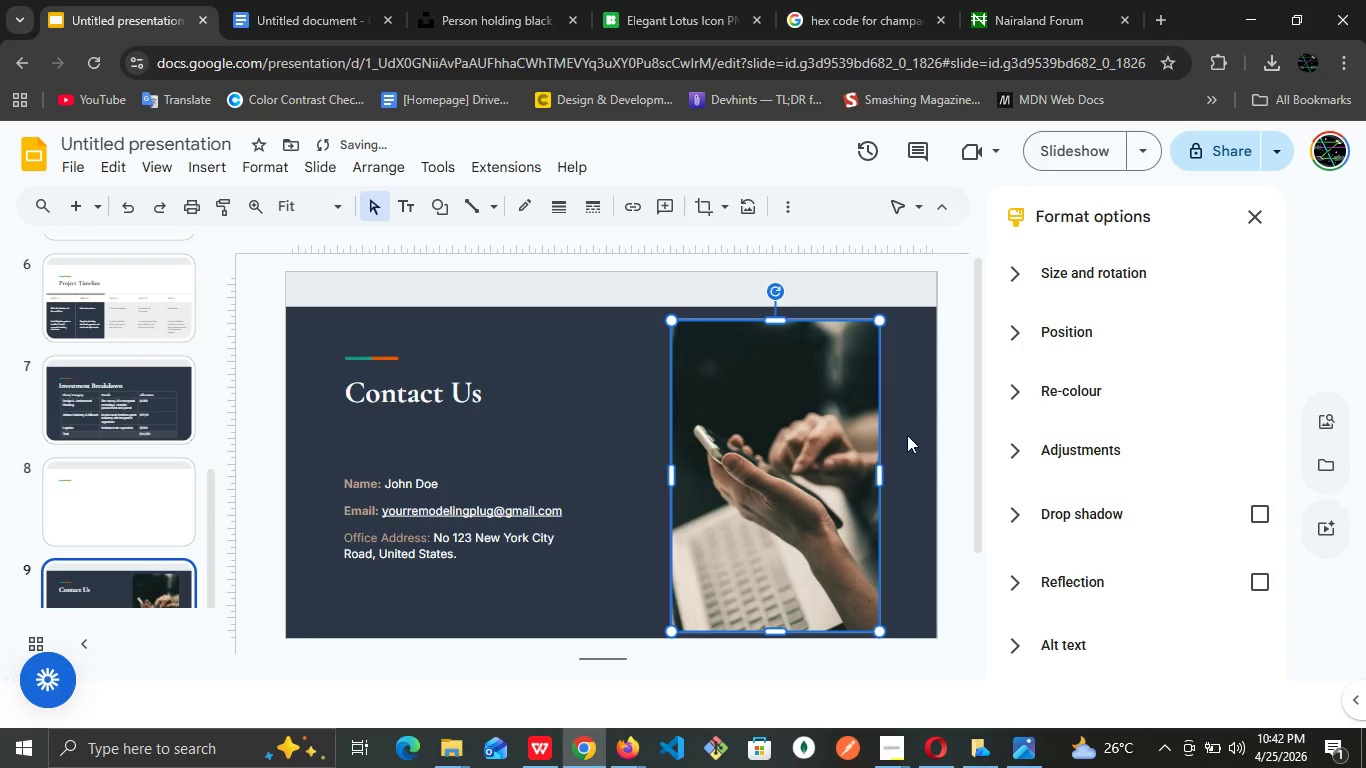 
left_click([908, 435])
 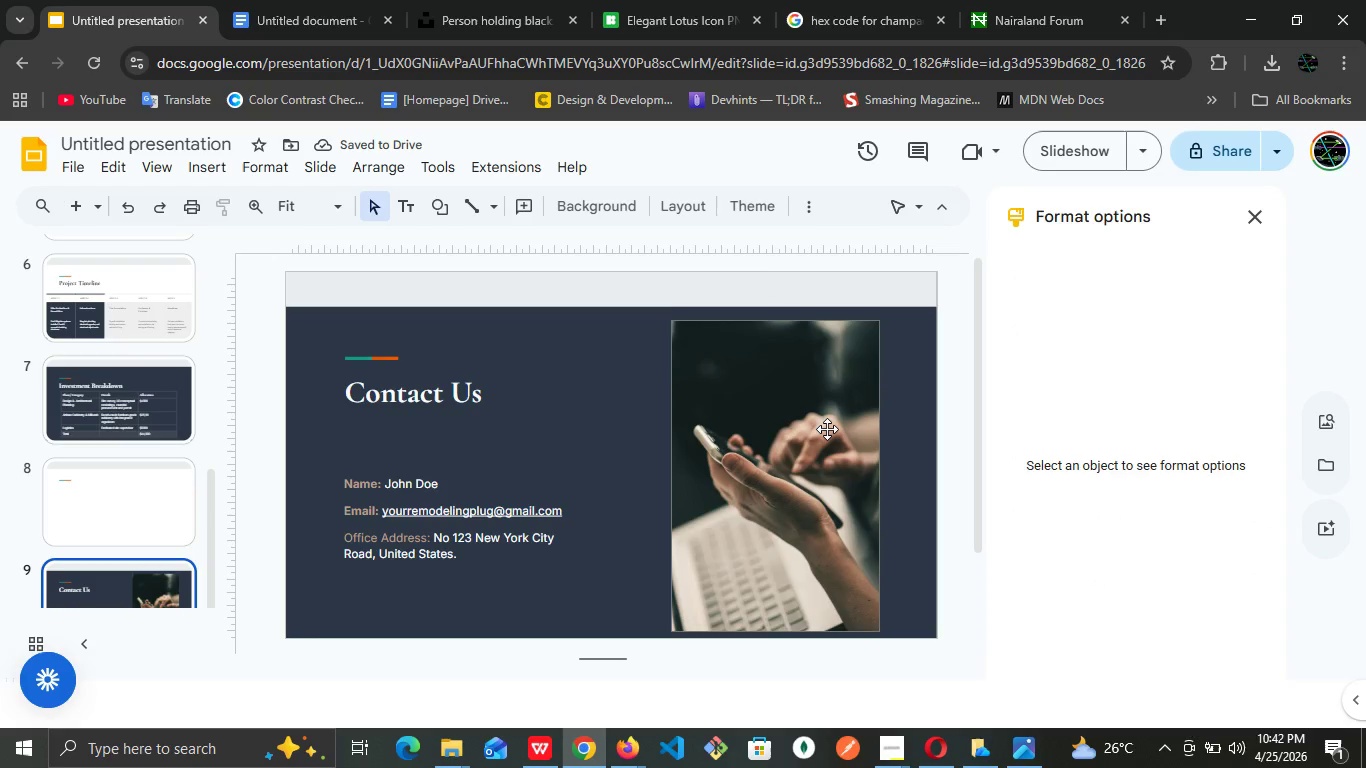 
left_click([827, 429])
 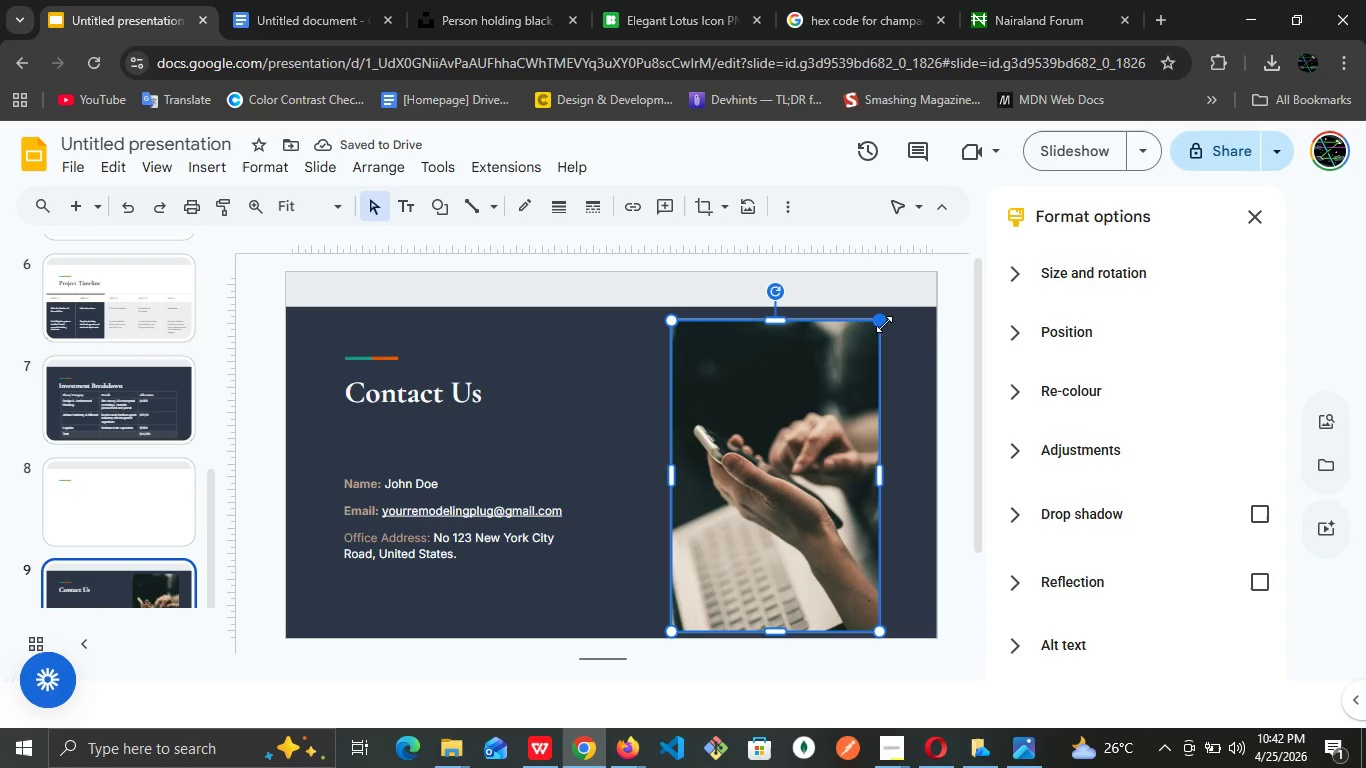 
left_click_drag(start_coordinate=[884, 324], to_coordinate=[876, 333])
 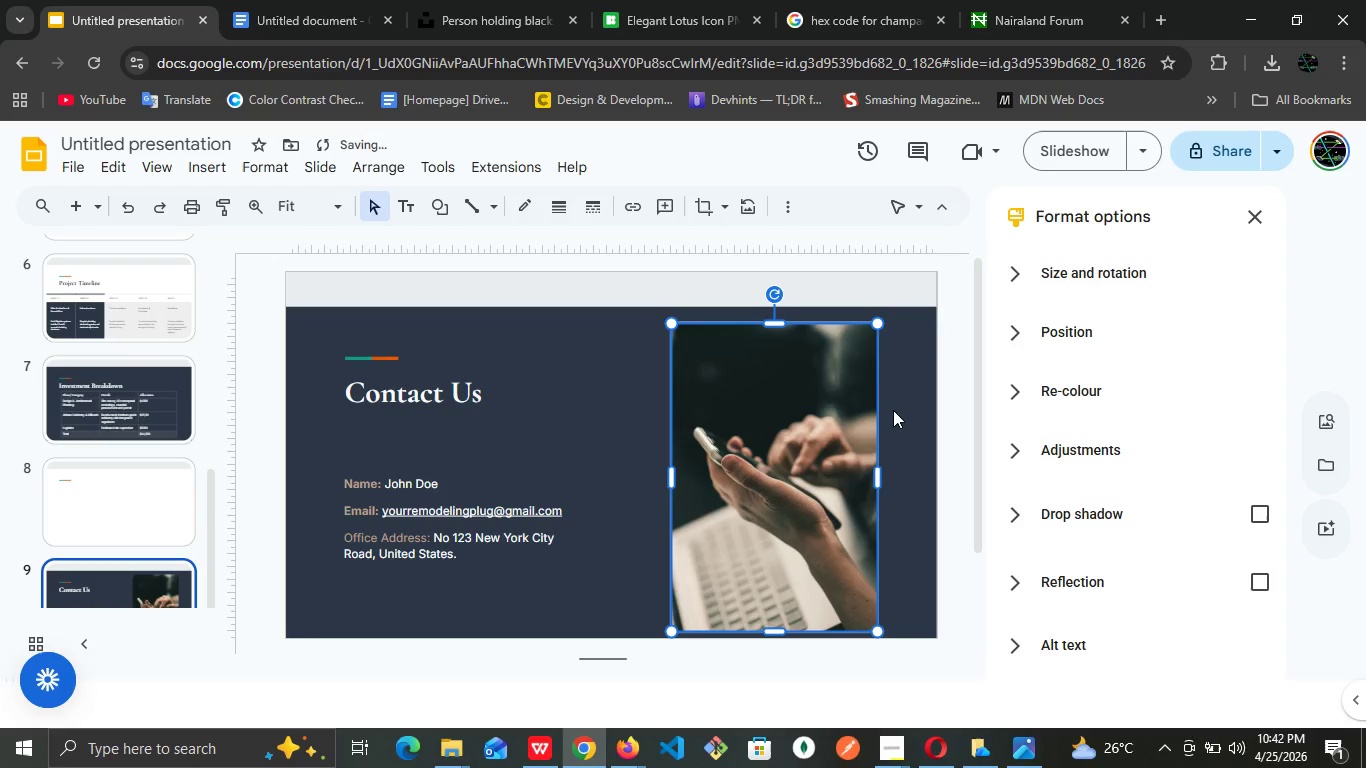 
left_click([893, 410])
 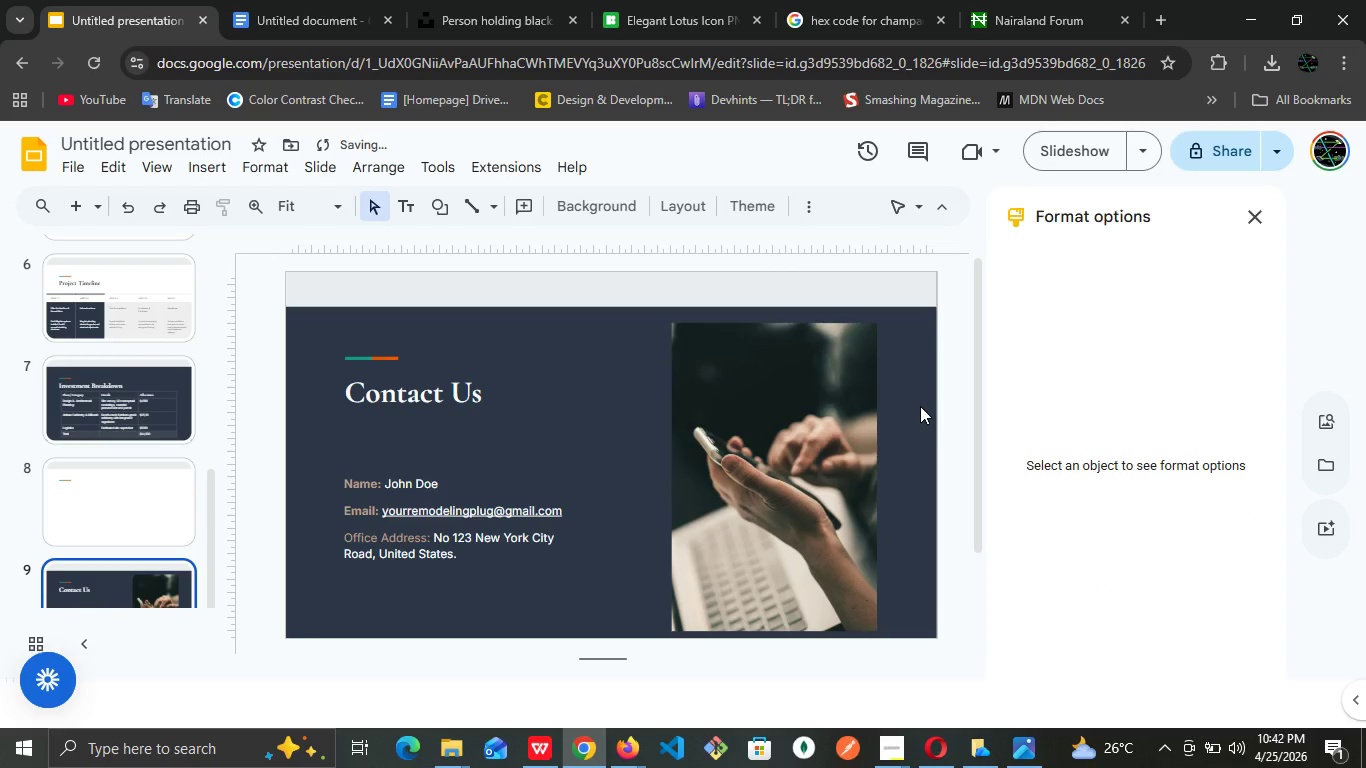 
left_click([920, 406])
 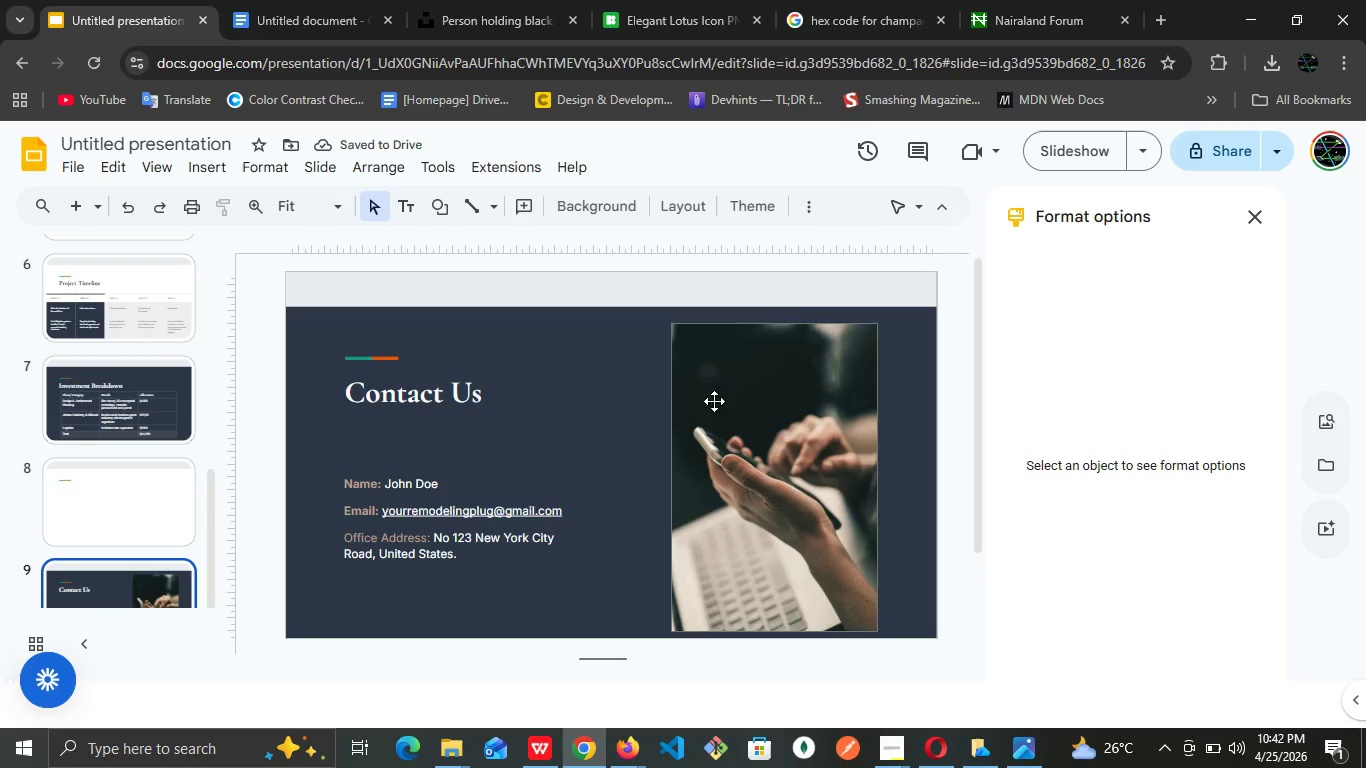 
left_click([655, 398])
 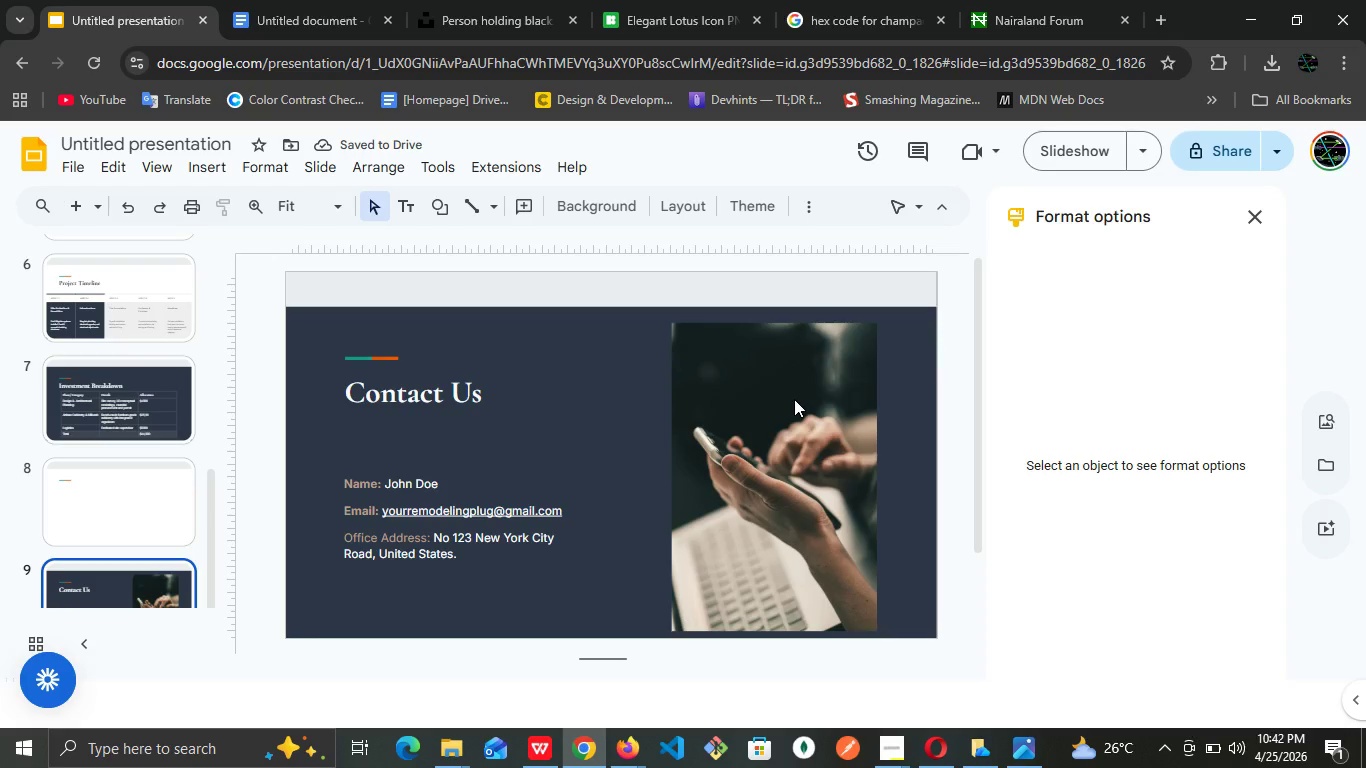 
left_click([794, 399])
 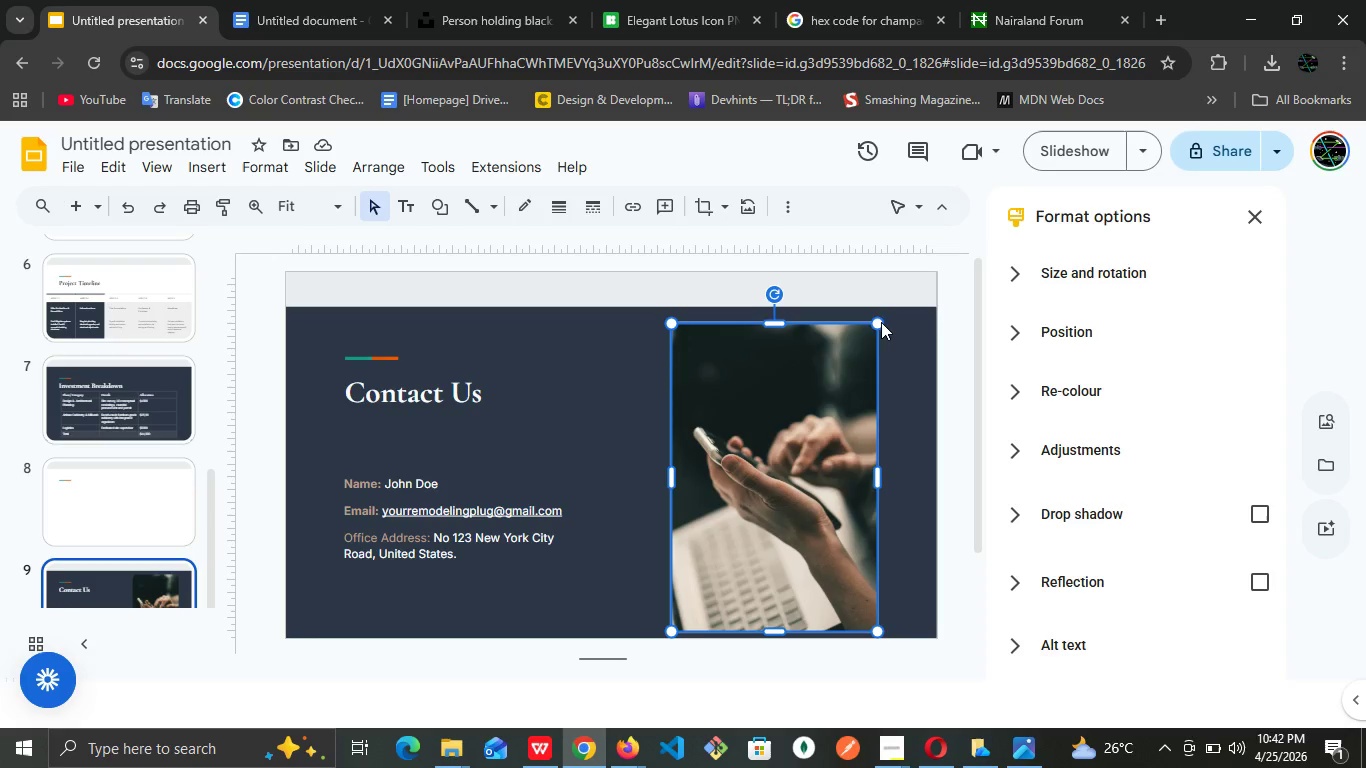 
left_click_drag(start_coordinate=[876, 326], to_coordinate=[873, 333])
 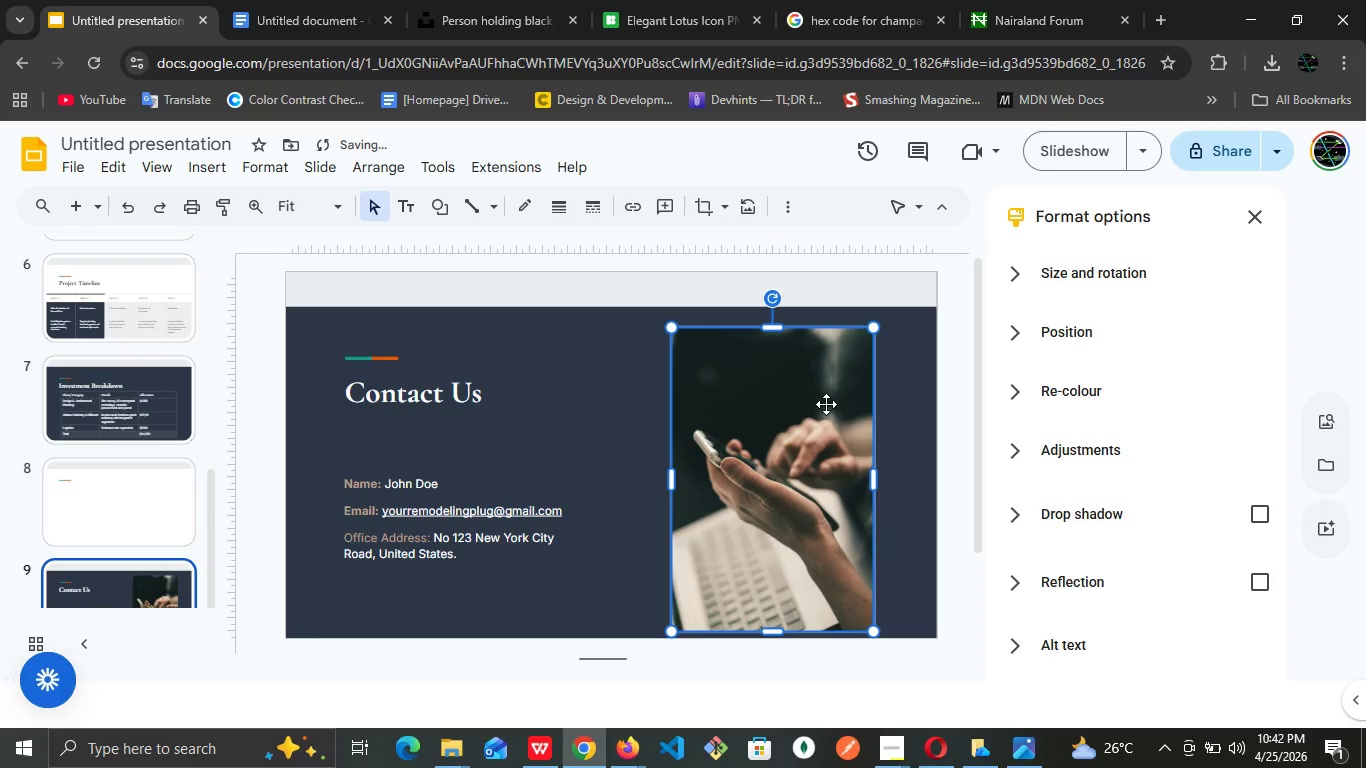 
key(ArrowUp)
 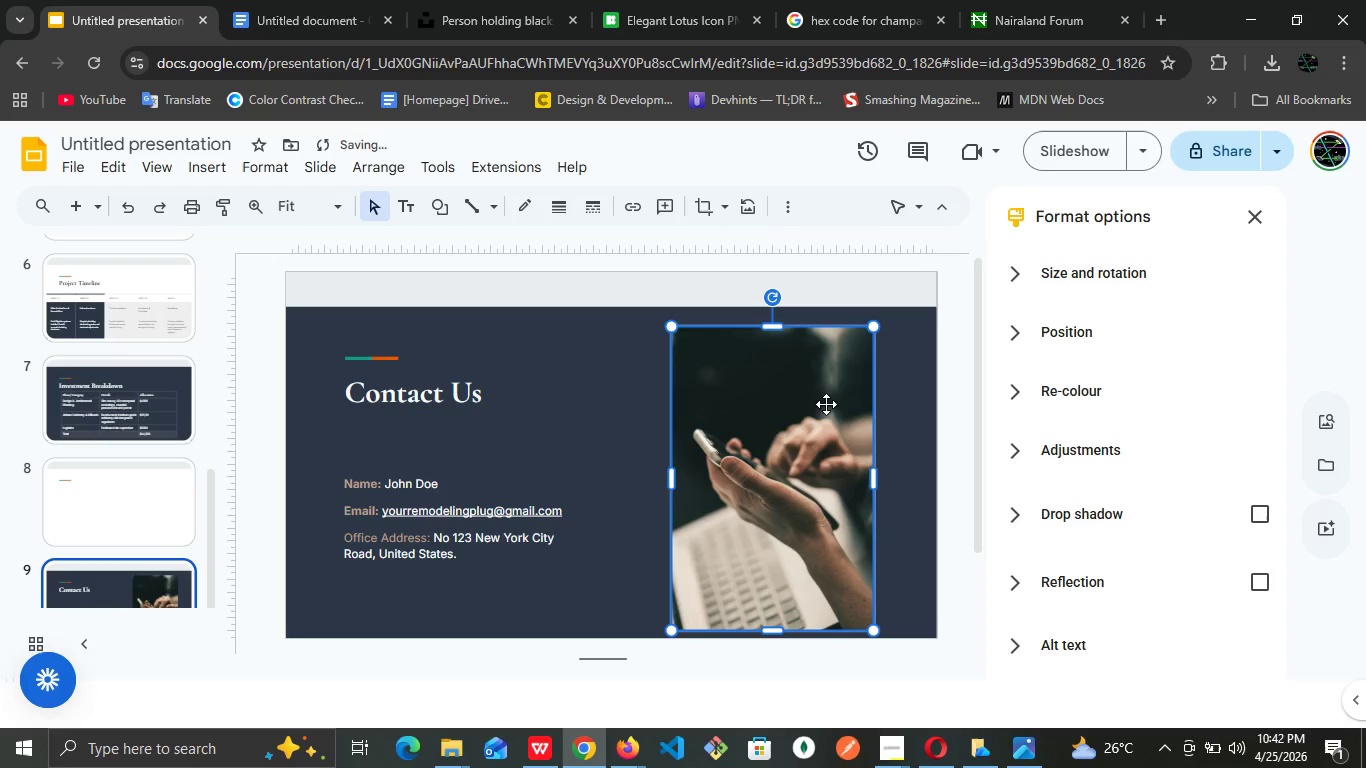 
key(ArrowUp)
 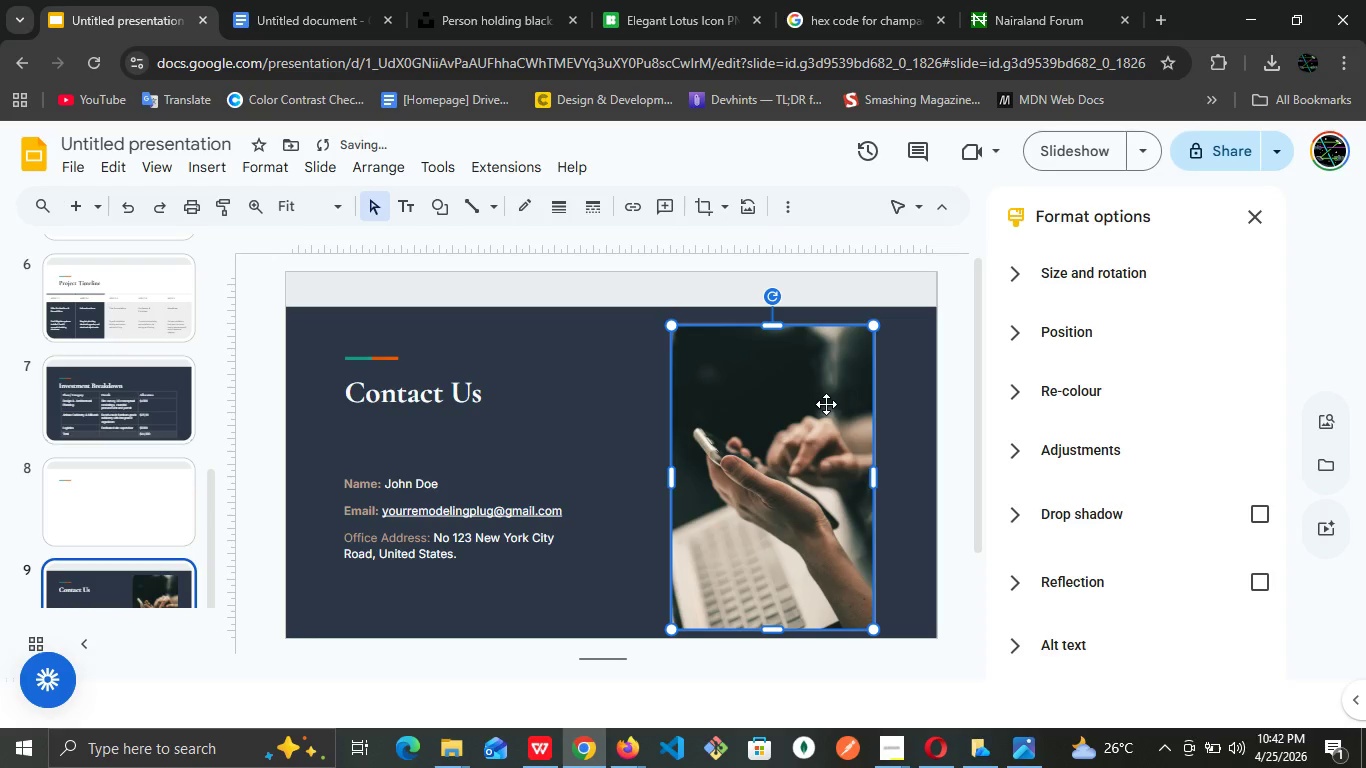 
key(ArrowUp)
 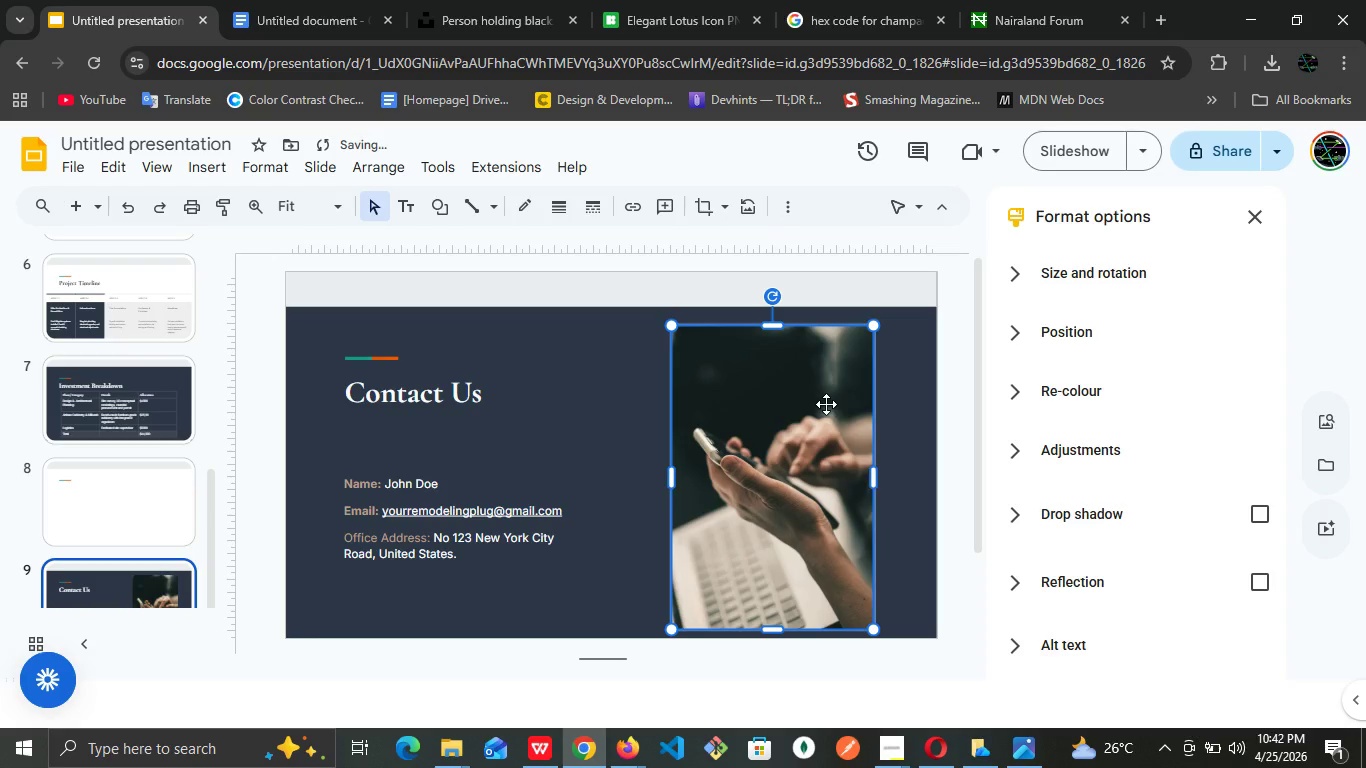 
key(ArrowUp)
 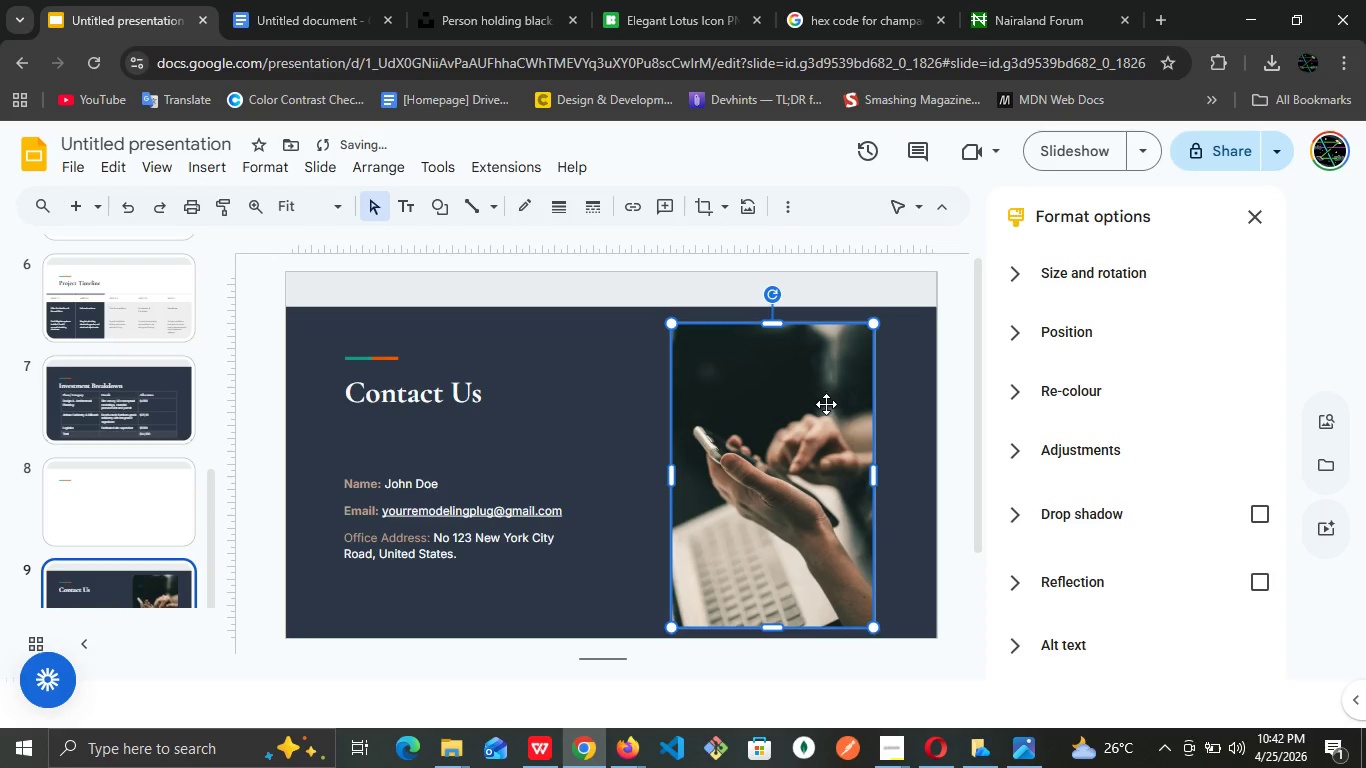 
key(ArrowUp)
 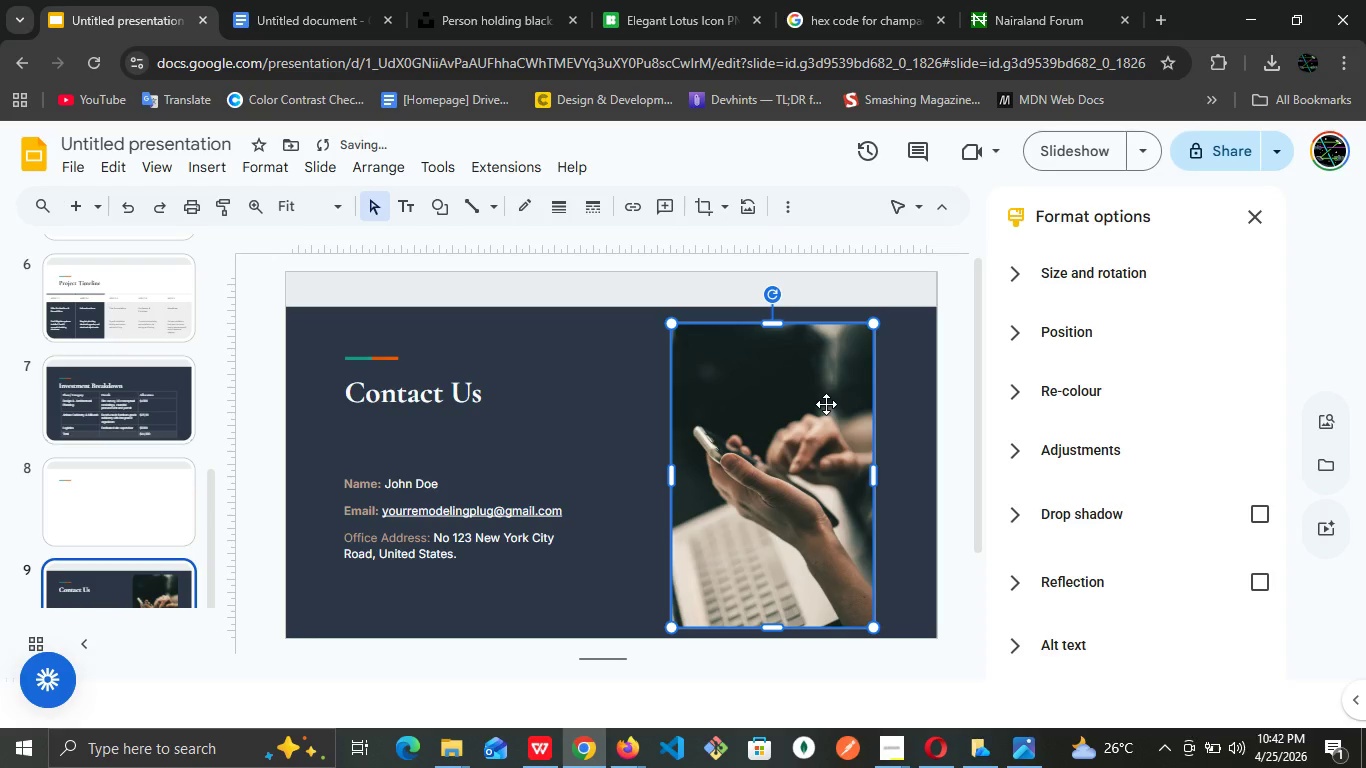 
key(ArrowUp)
 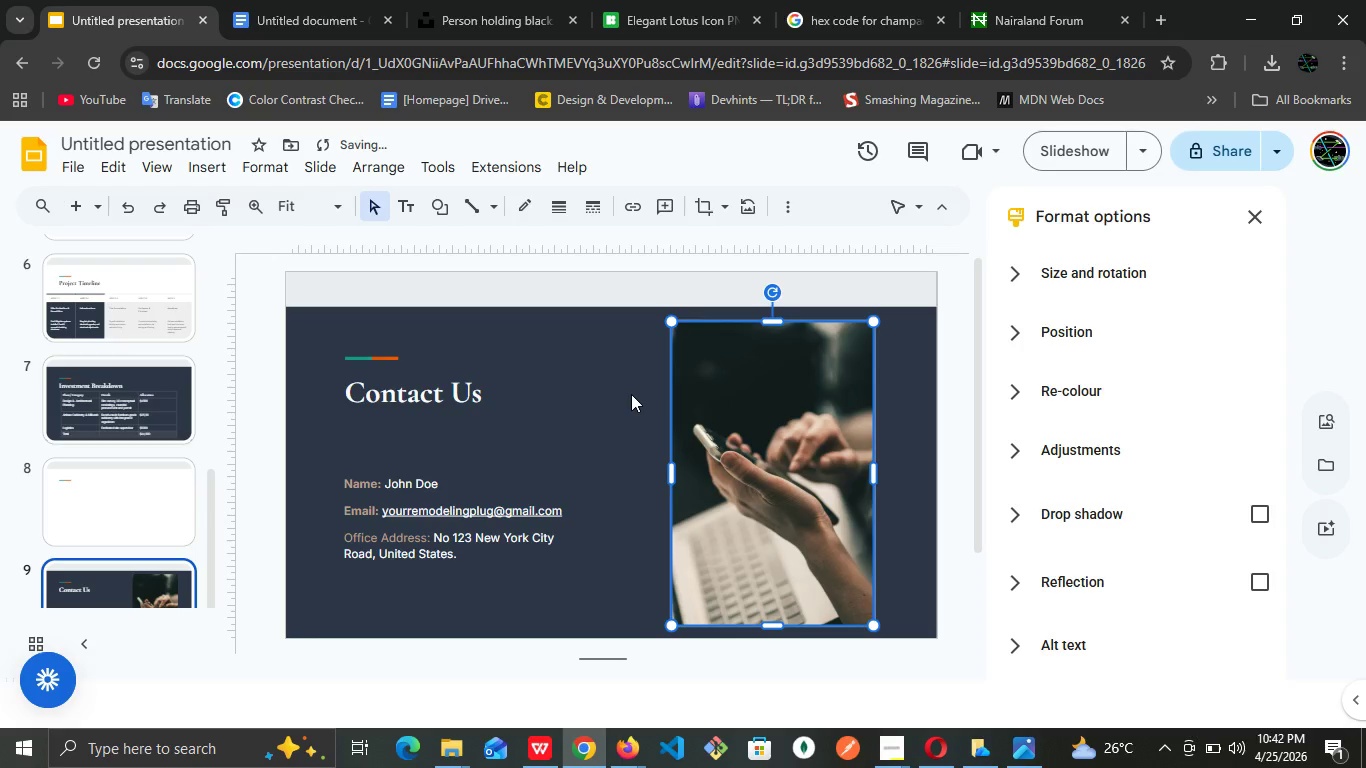 
left_click([631, 394])
 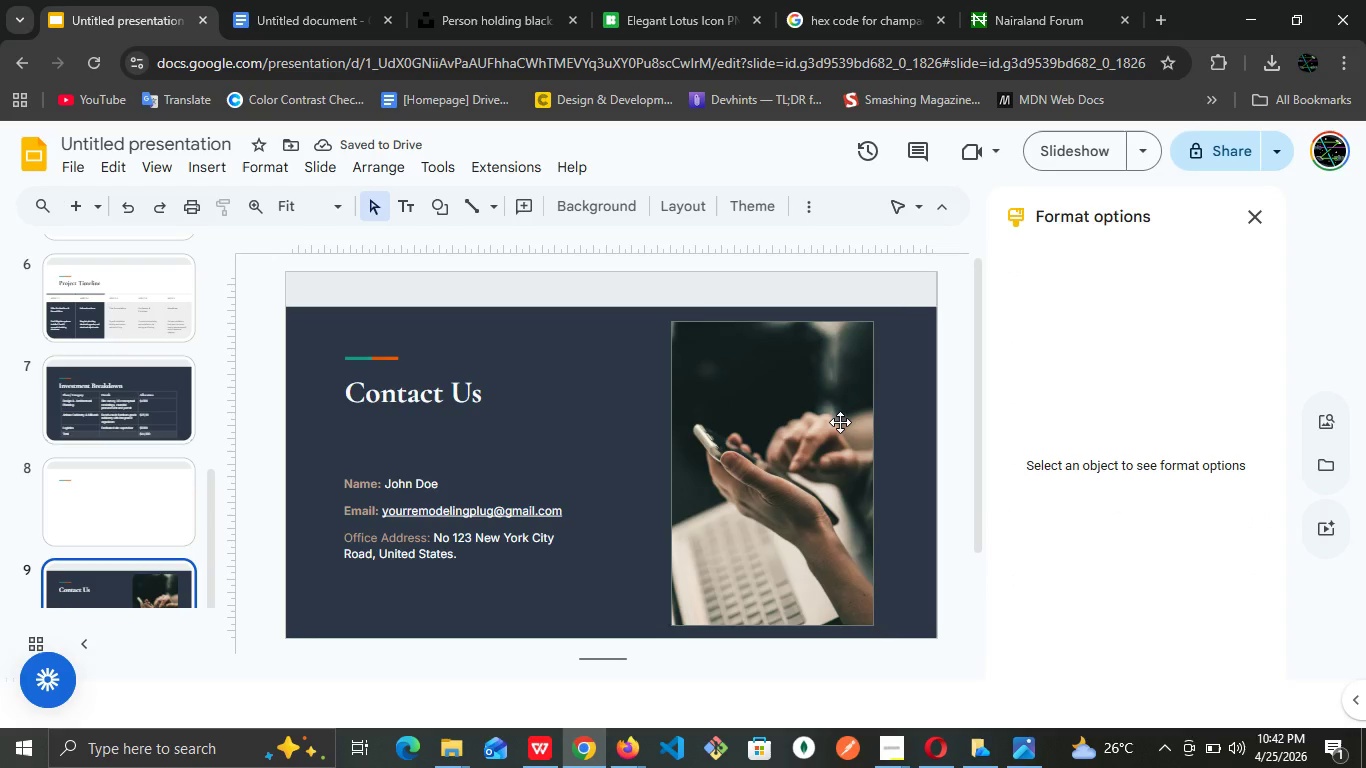 
left_click([840, 422])
 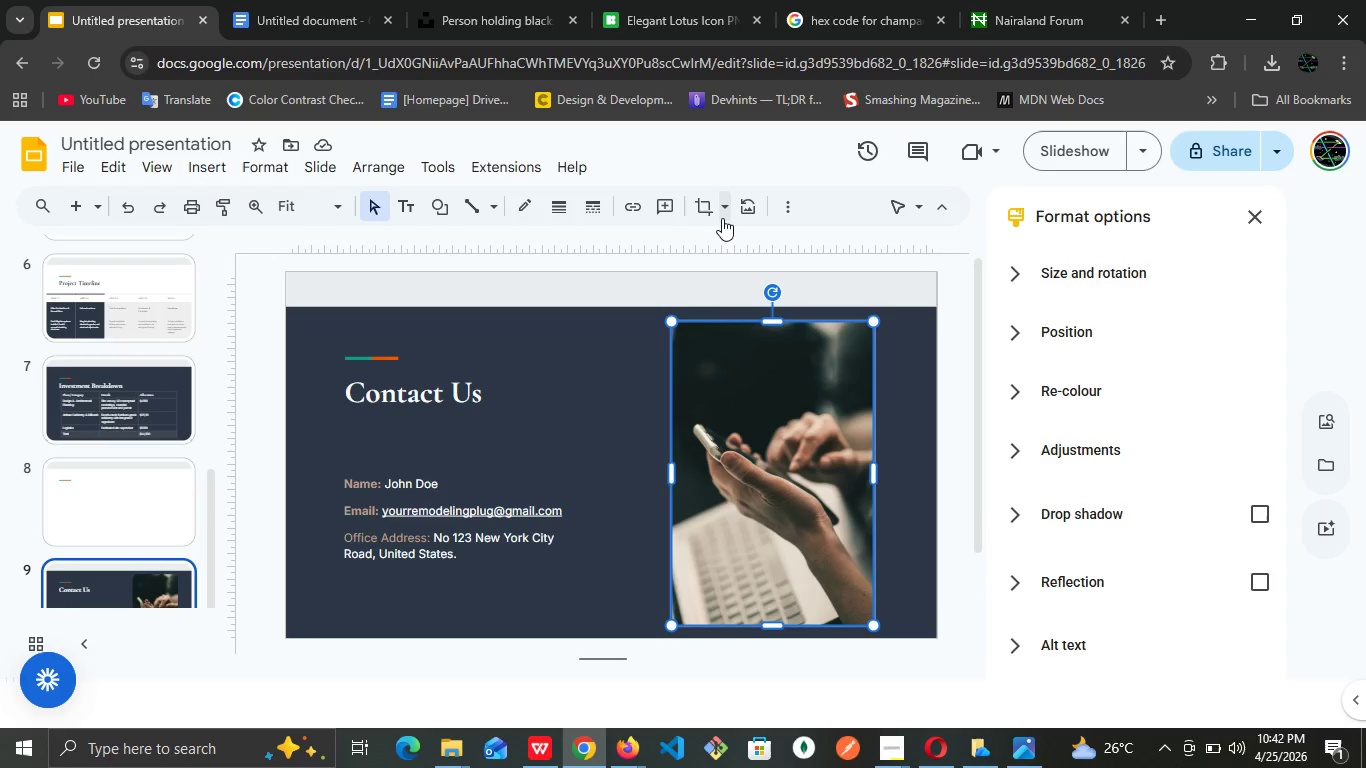 
left_click([726, 216])
 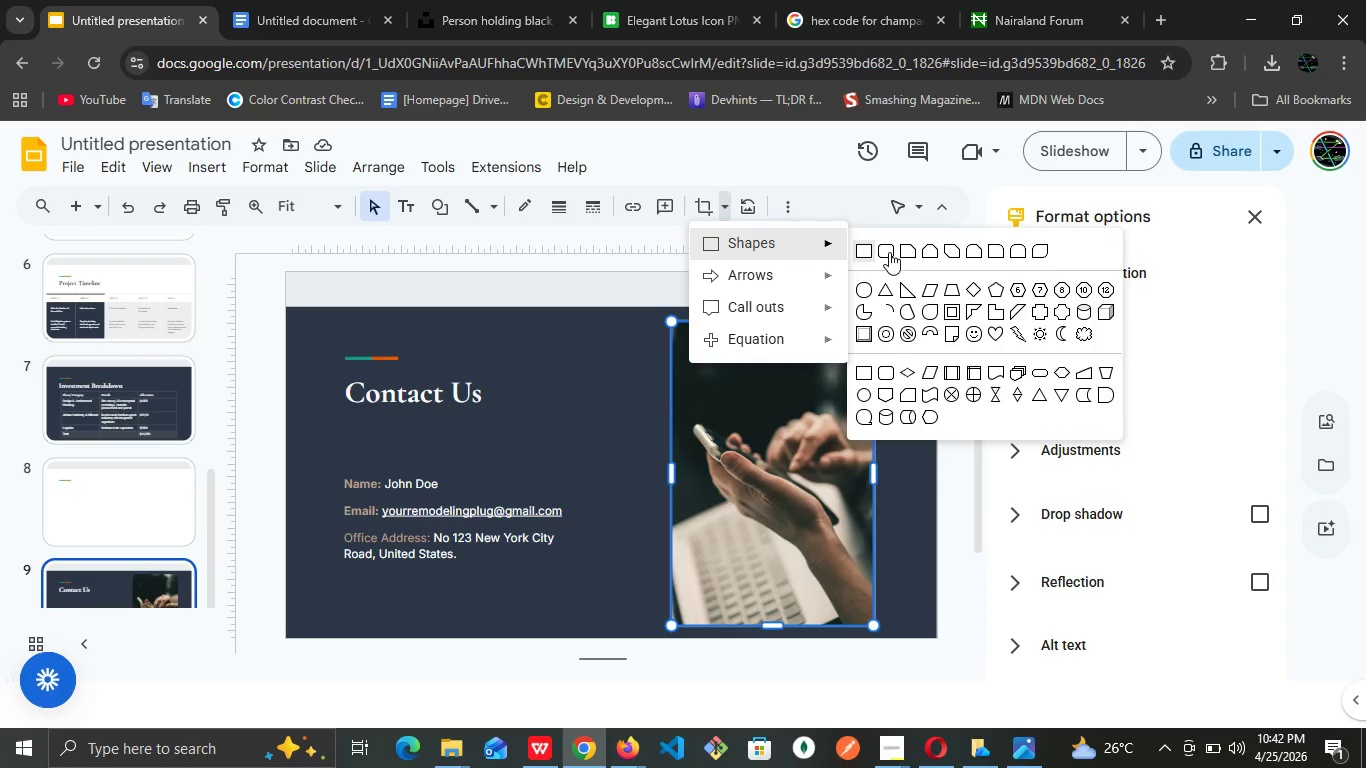 
left_click([889, 252])
 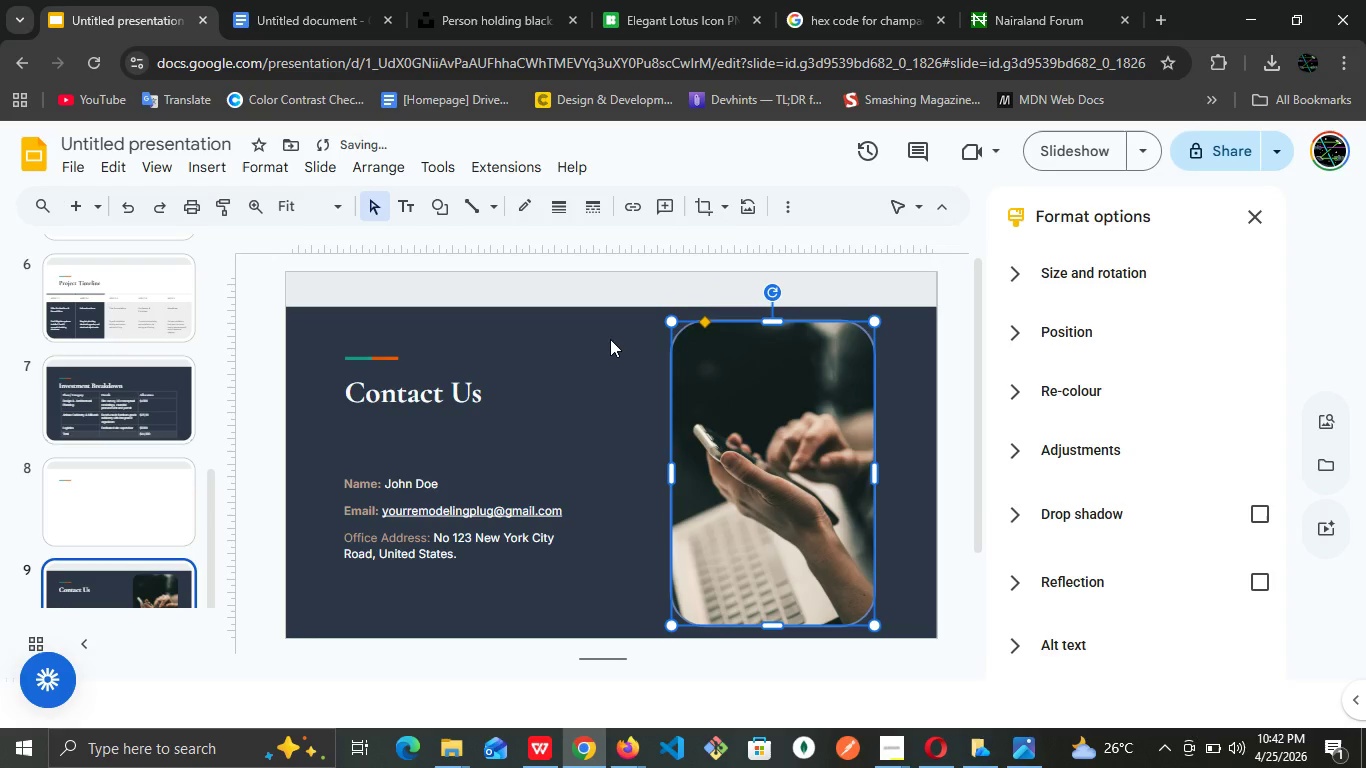 
left_click([610, 339])
 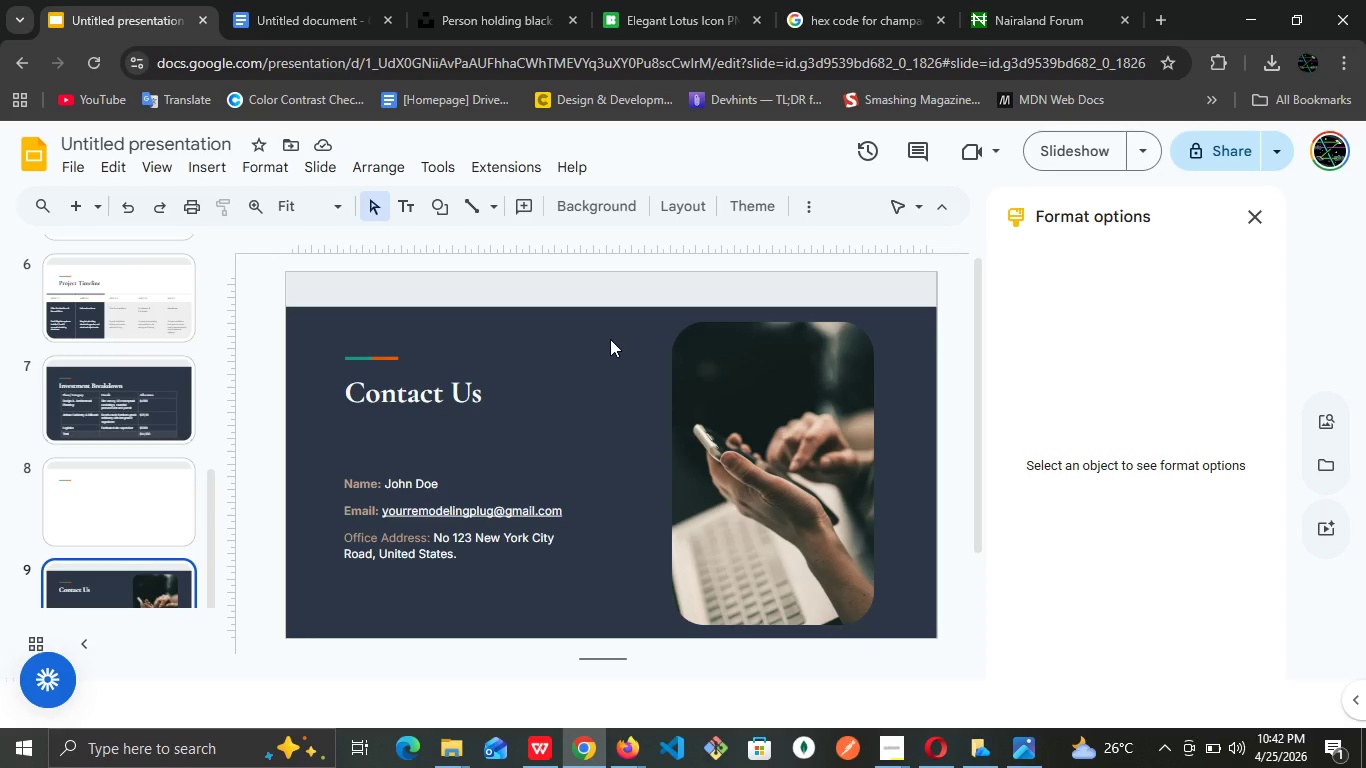 
wait(6.3)
 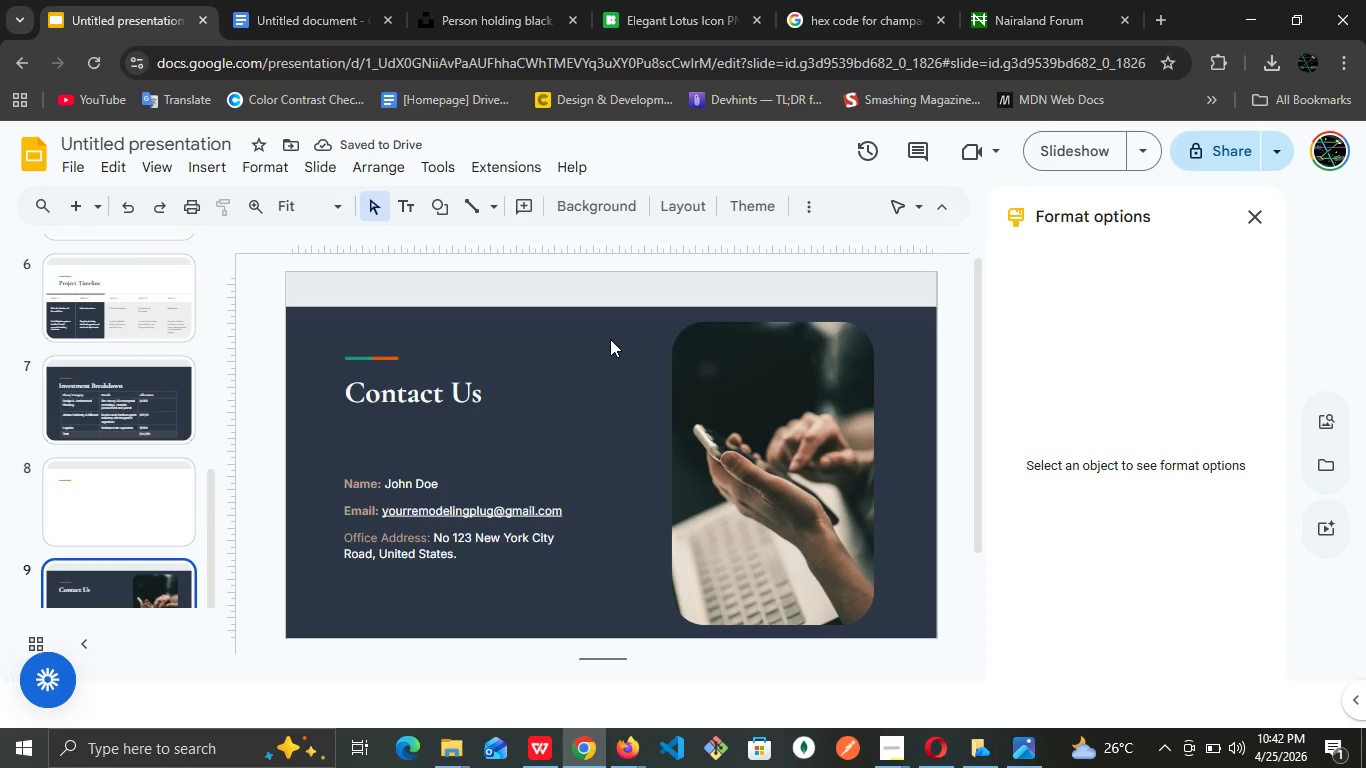 
left_click([99, 489])
 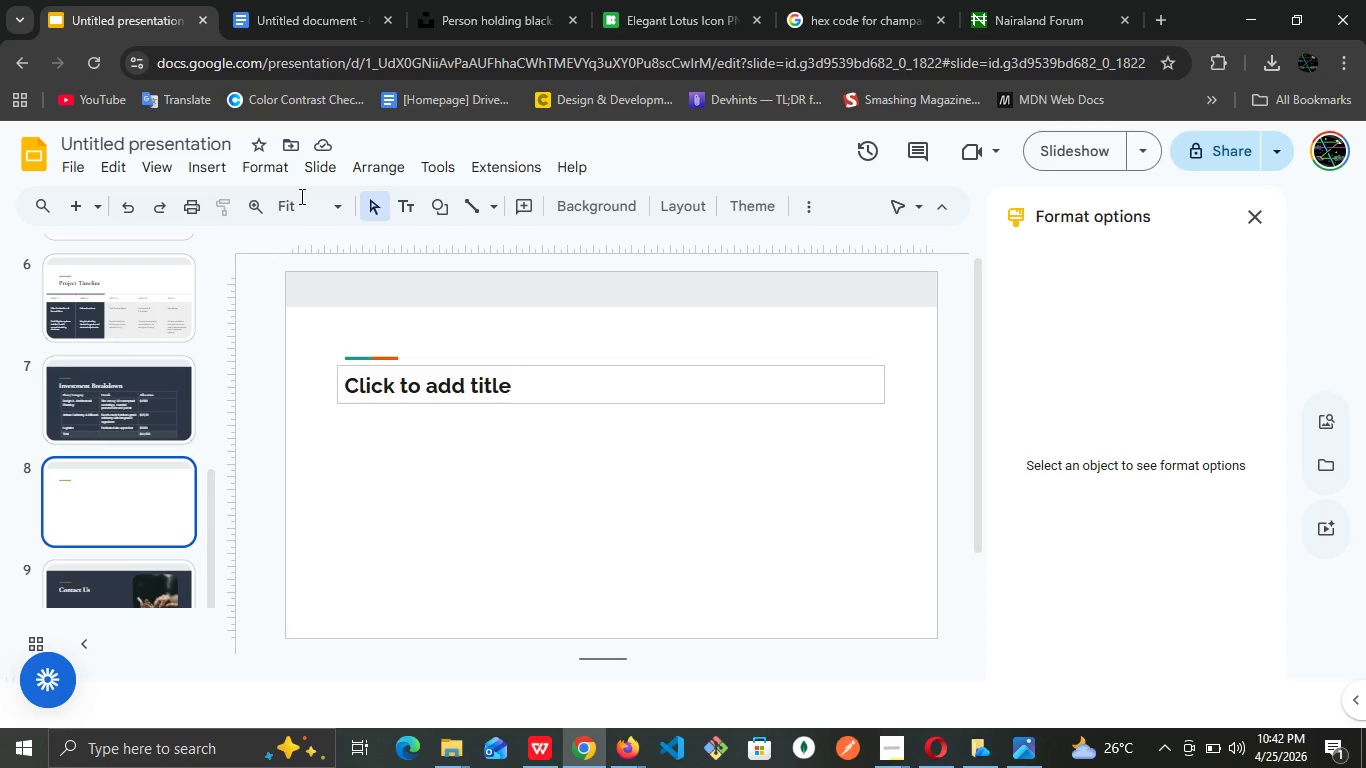 
wait(5.38)
 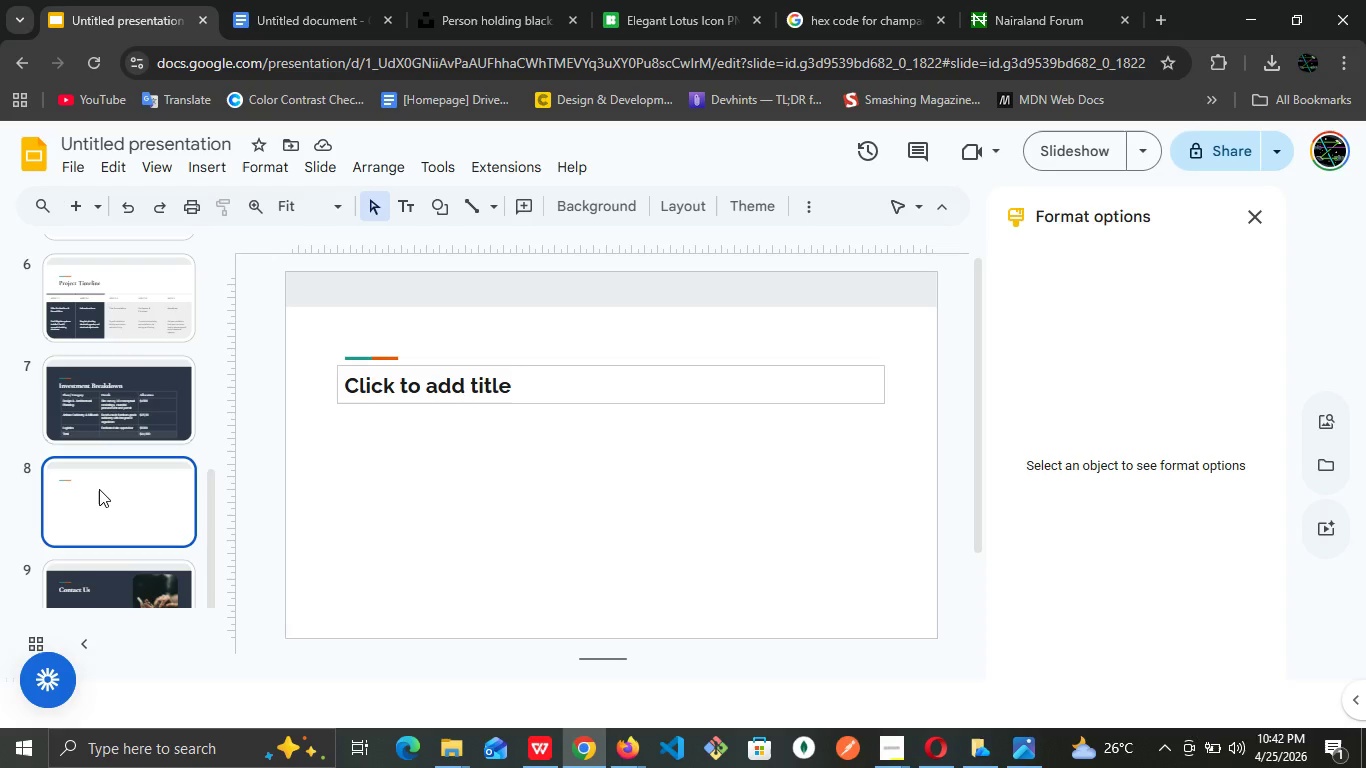 
left_click([134, 414])
 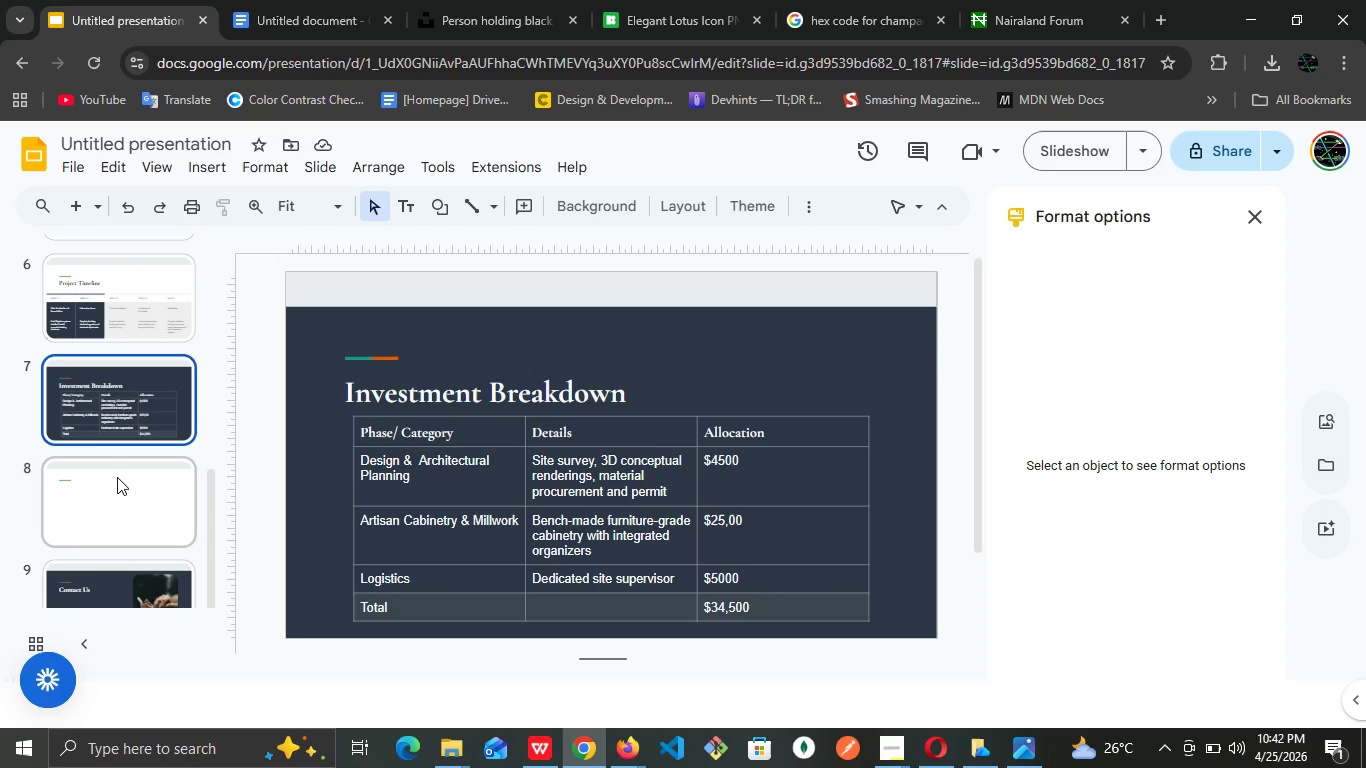 
left_click([114, 575])
 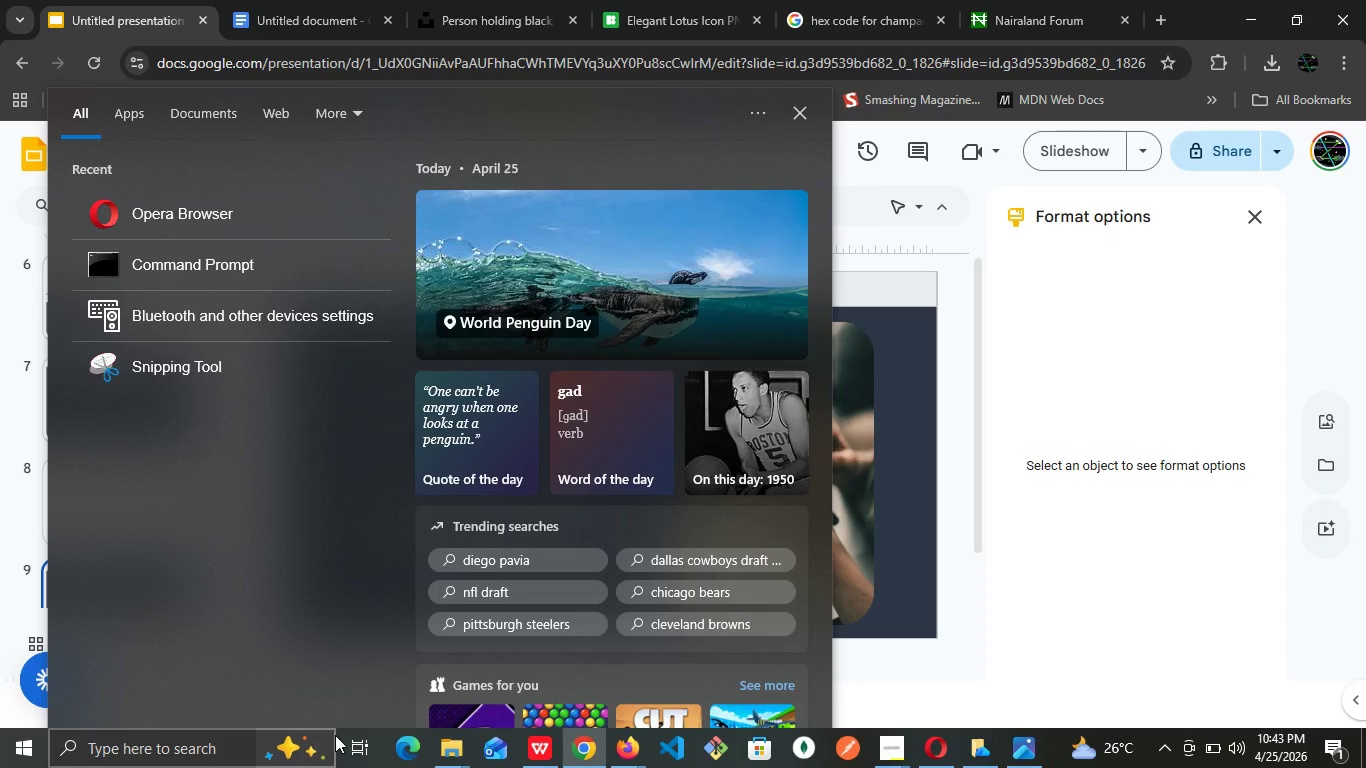 
wait(61.69)
 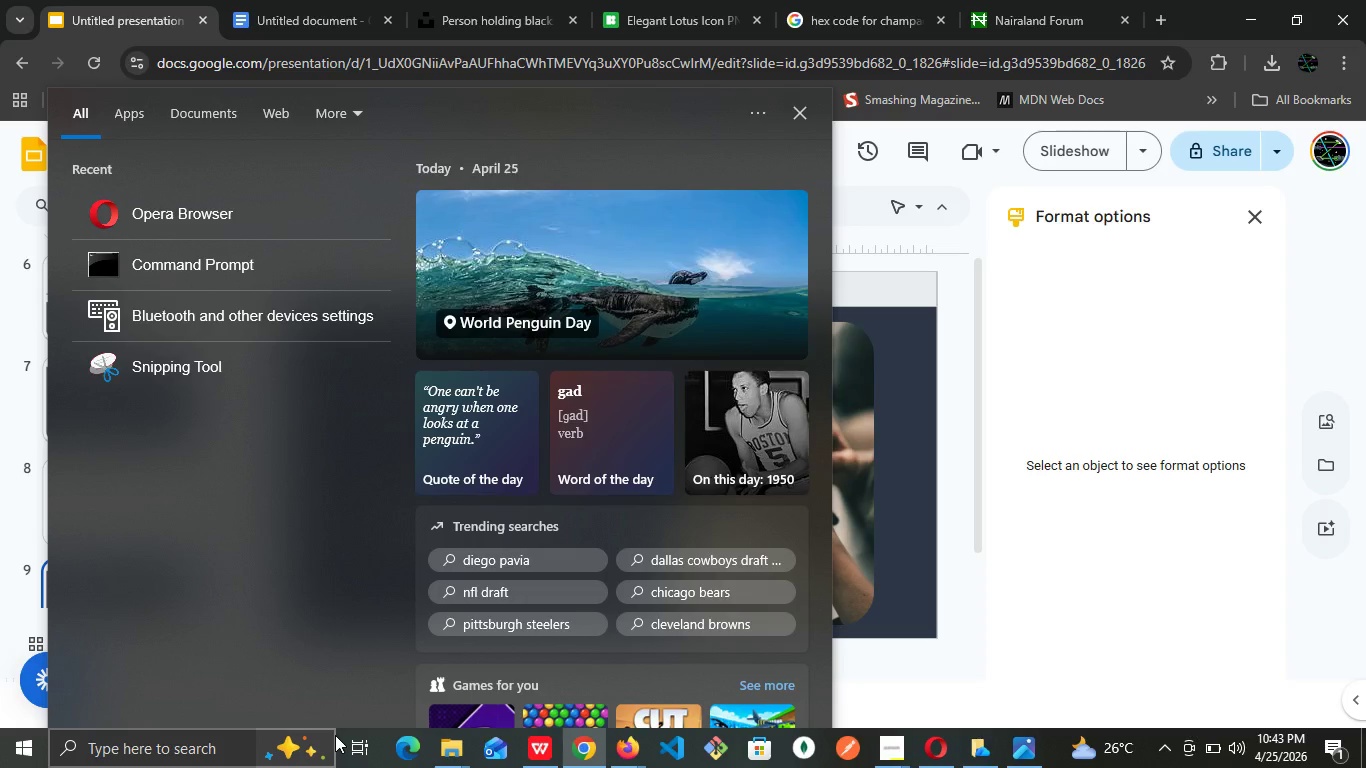 
left_click([588, 478])
 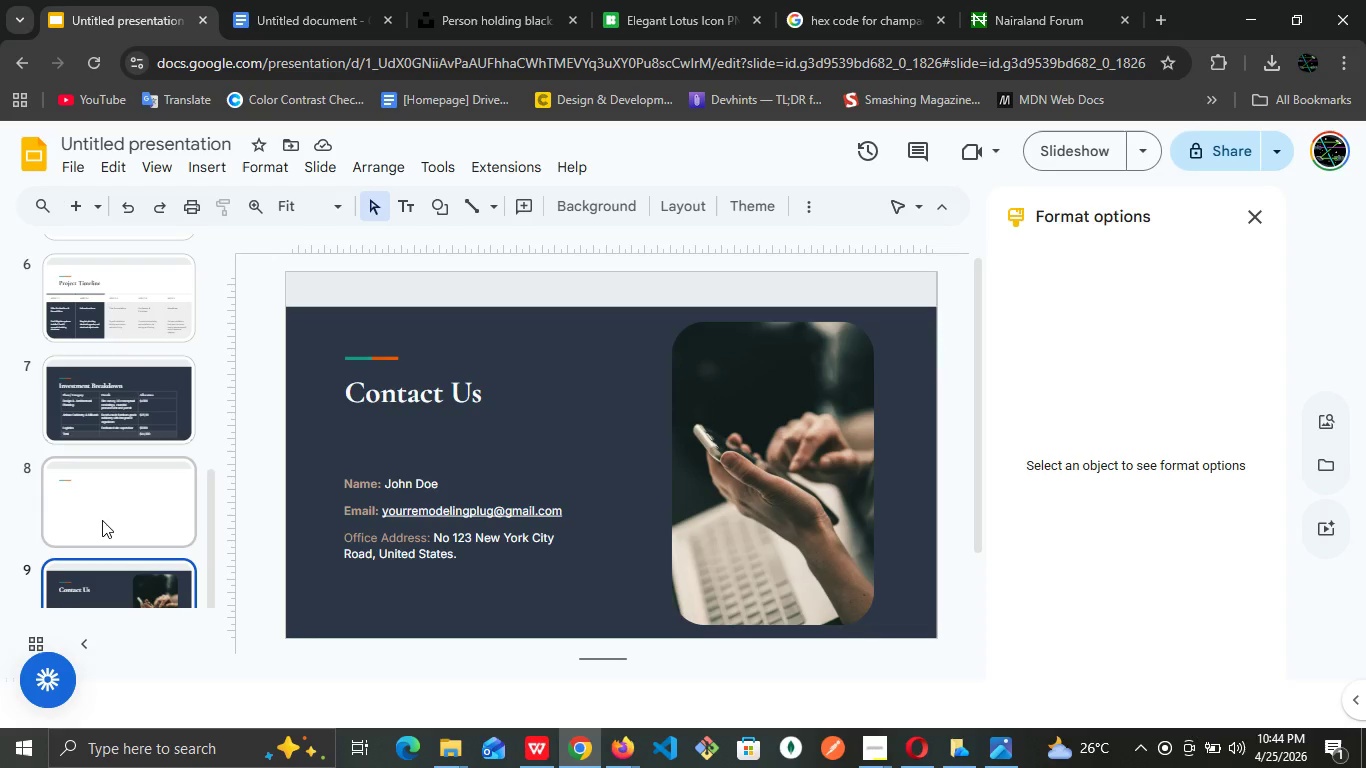 
wait(46.7)
 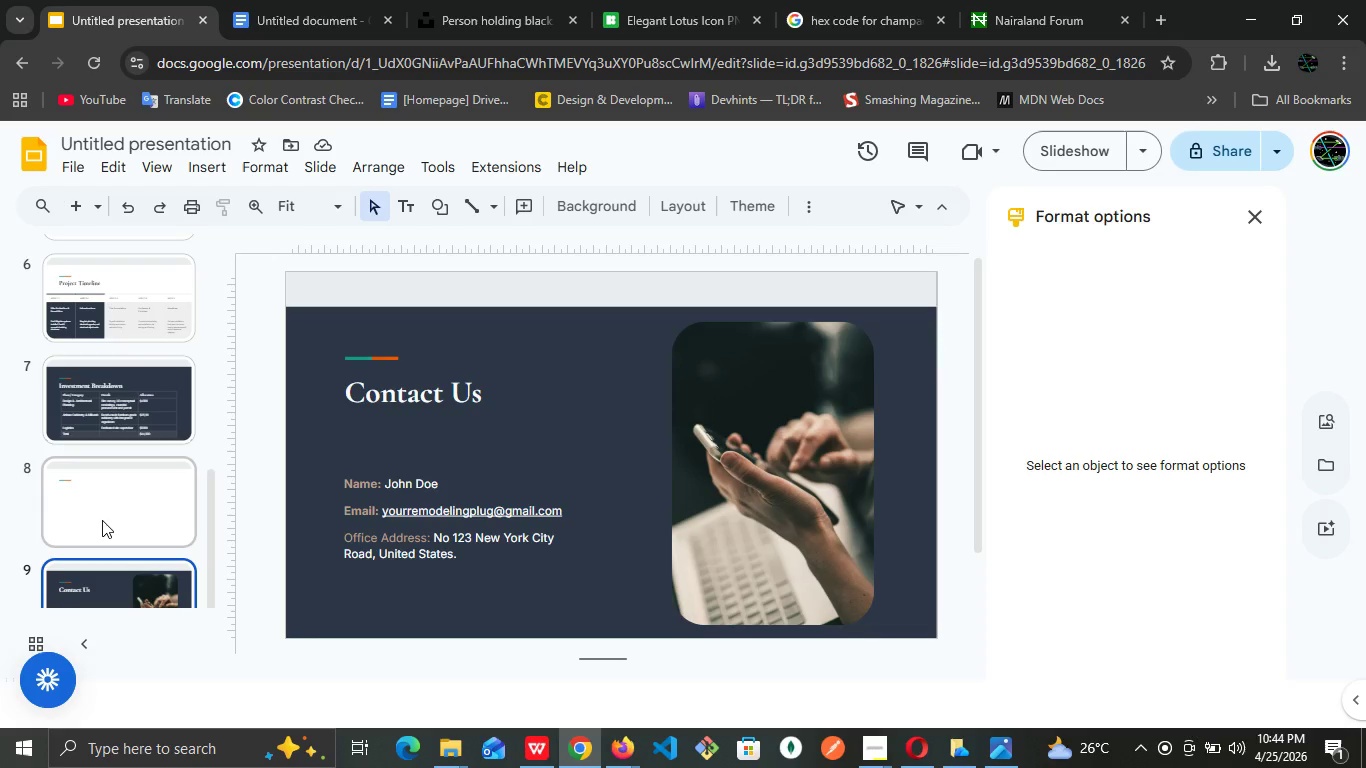 
left_click([97, 488])
 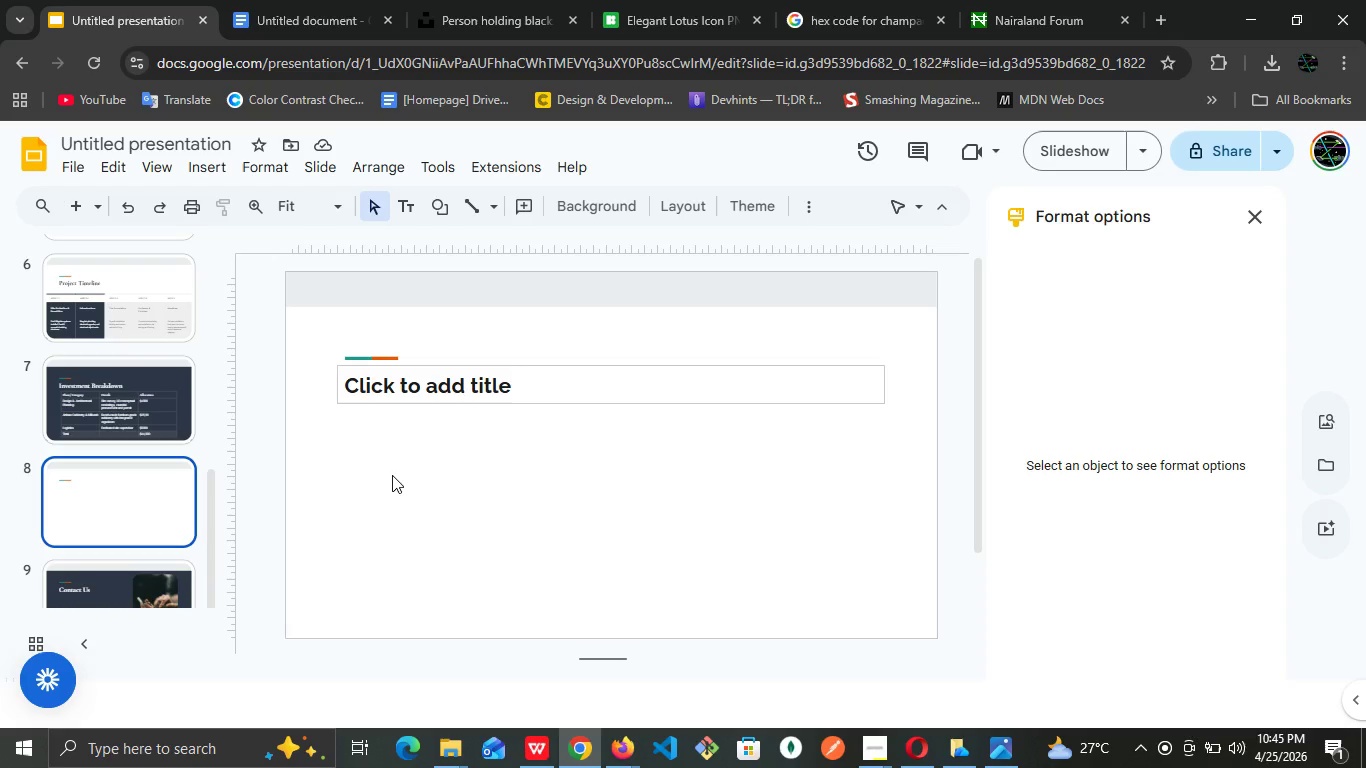 
wait(33.78)
 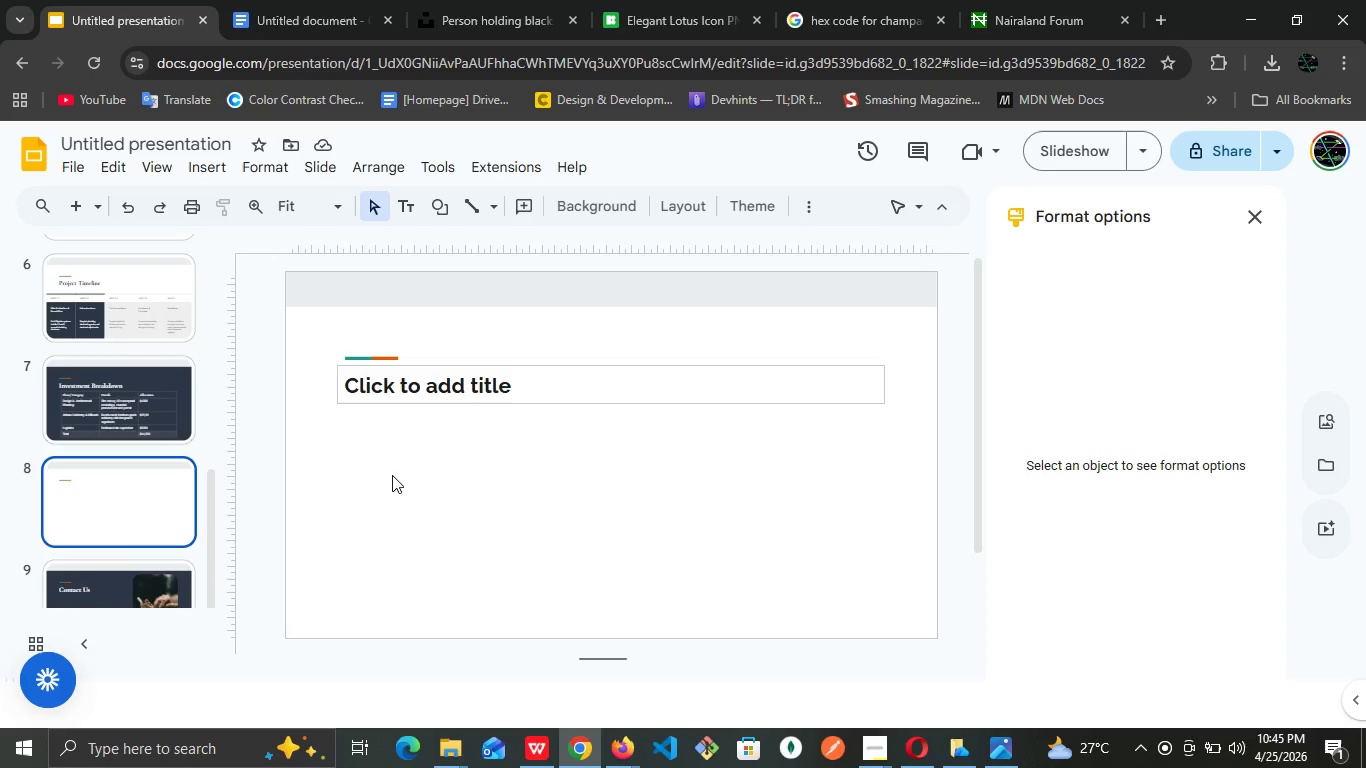 
left_click([583, 199])
 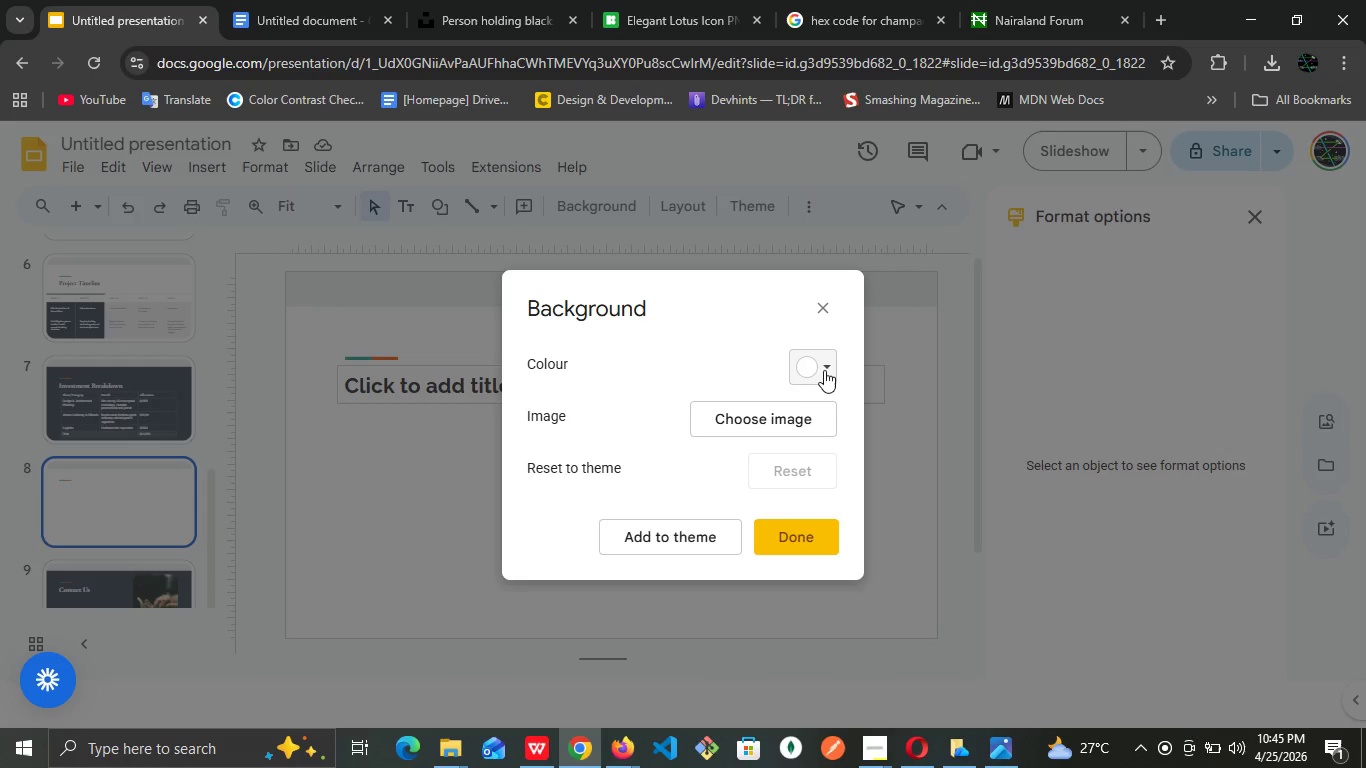 
left_click([824, 370])
 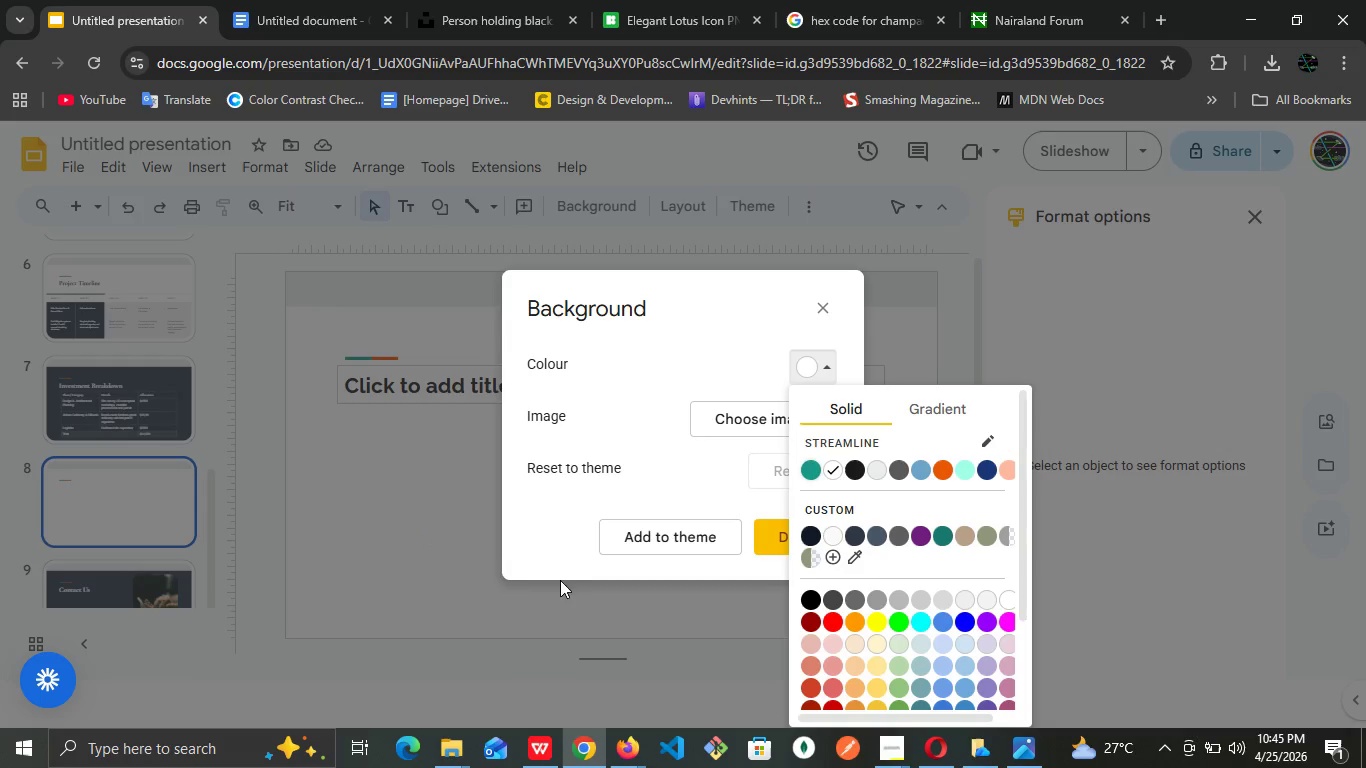 
left_click([501, 583])
 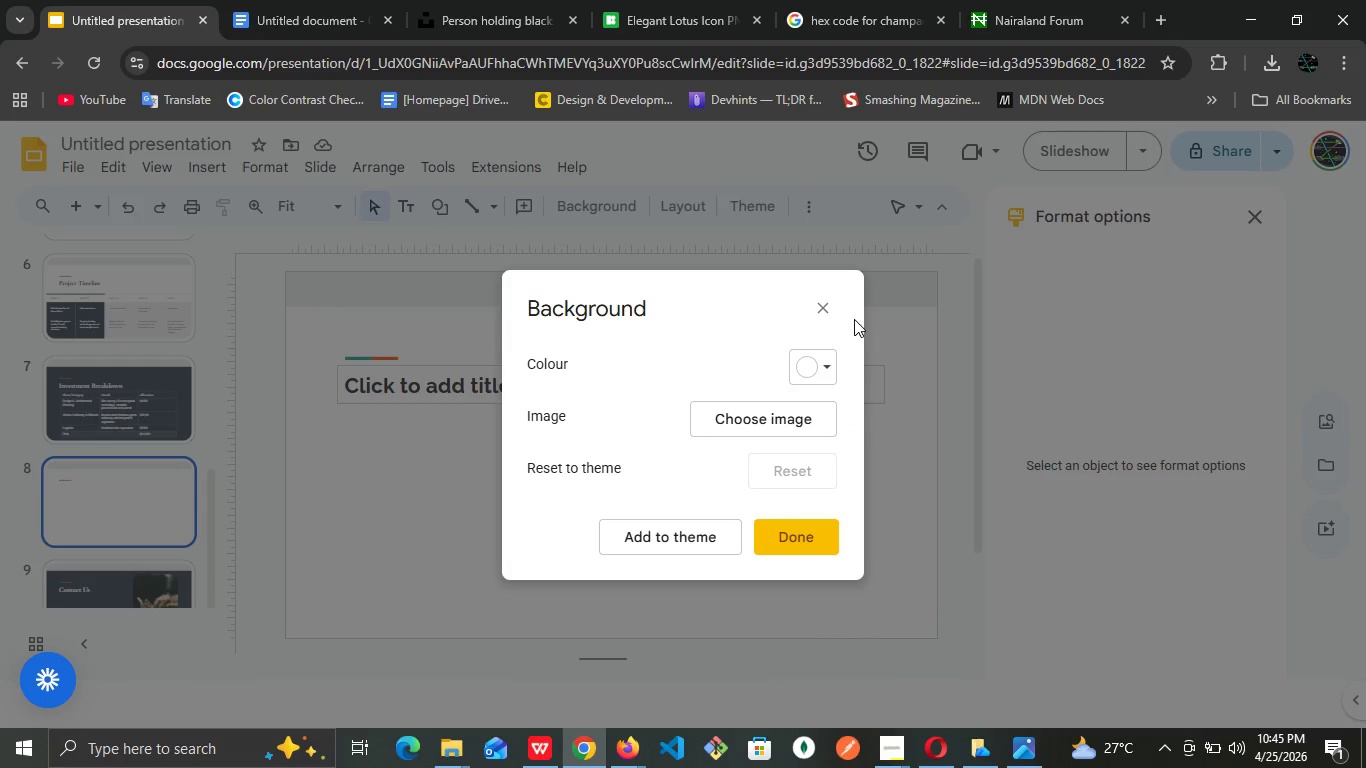 
left_click([831, 309])
 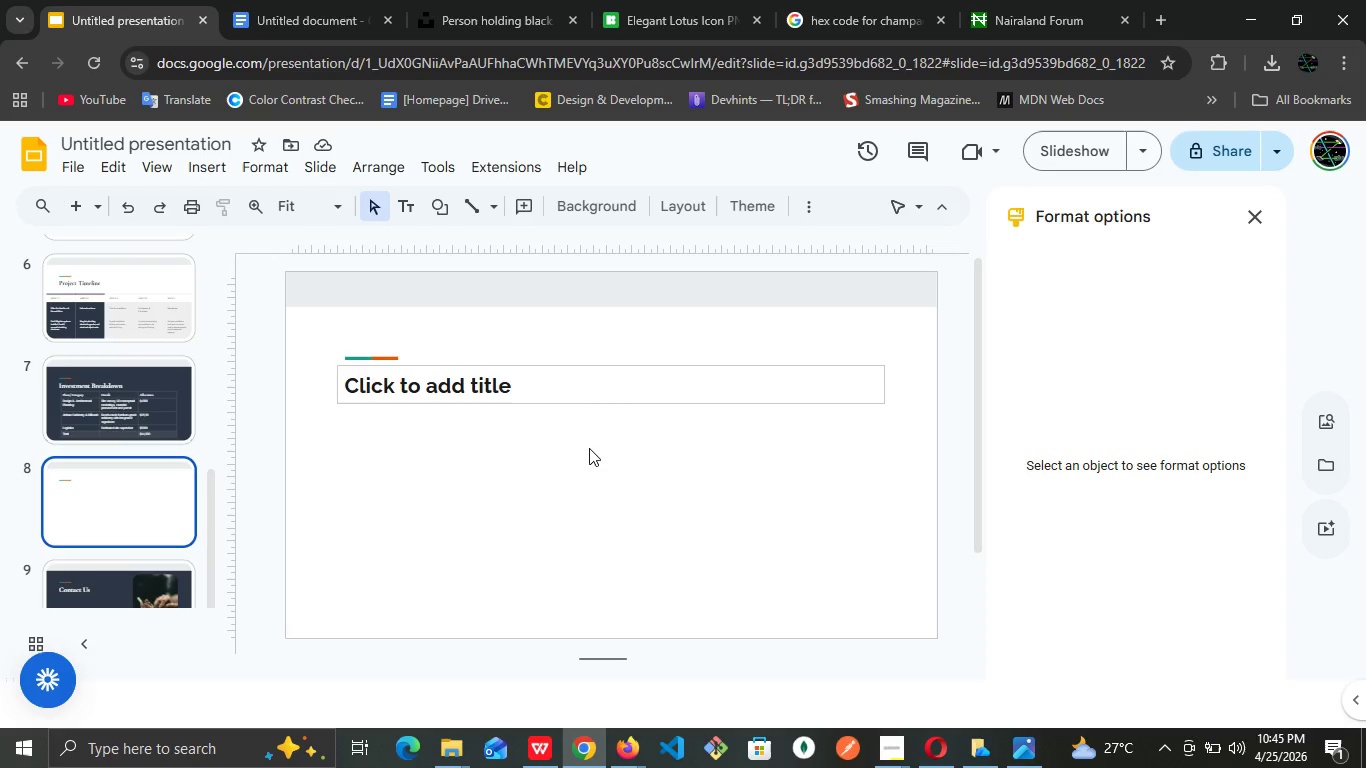 
left_click([589, 448])
 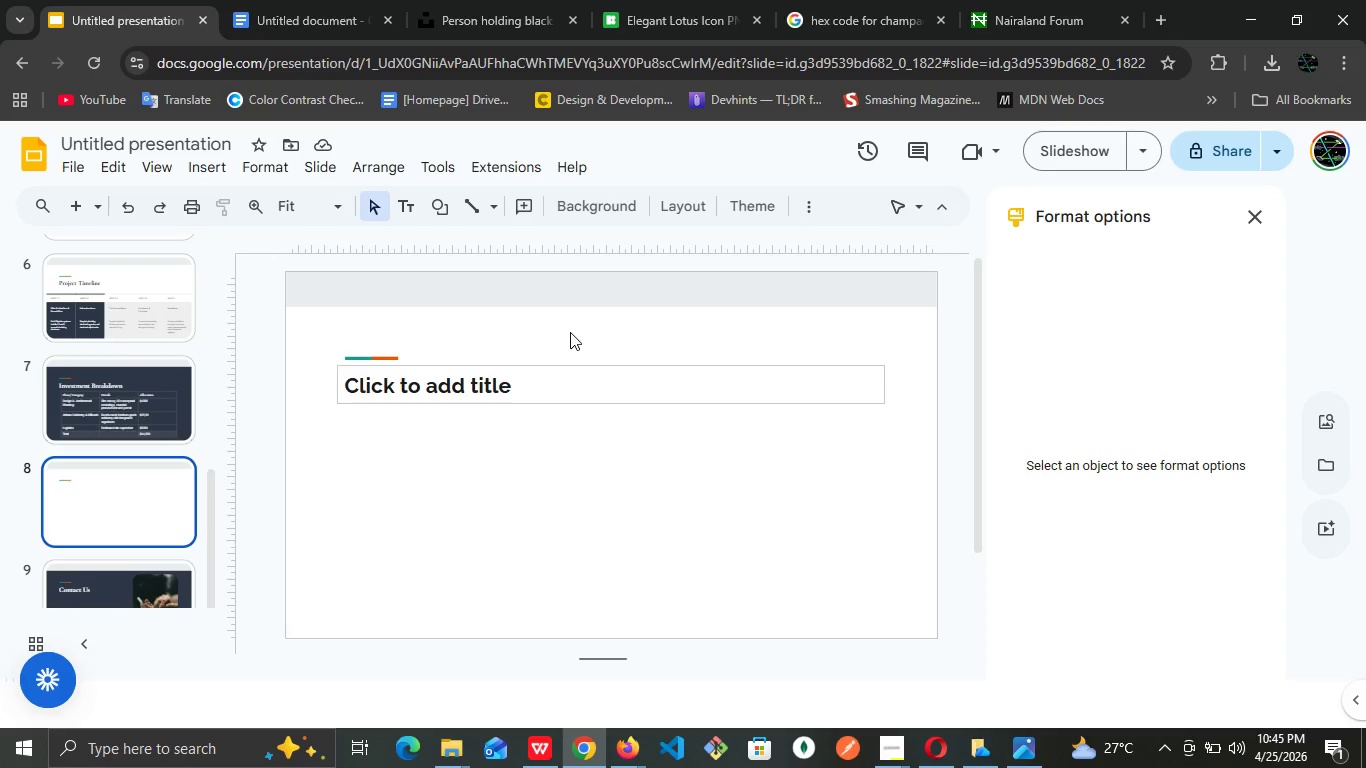 
left_click([570, 332])
 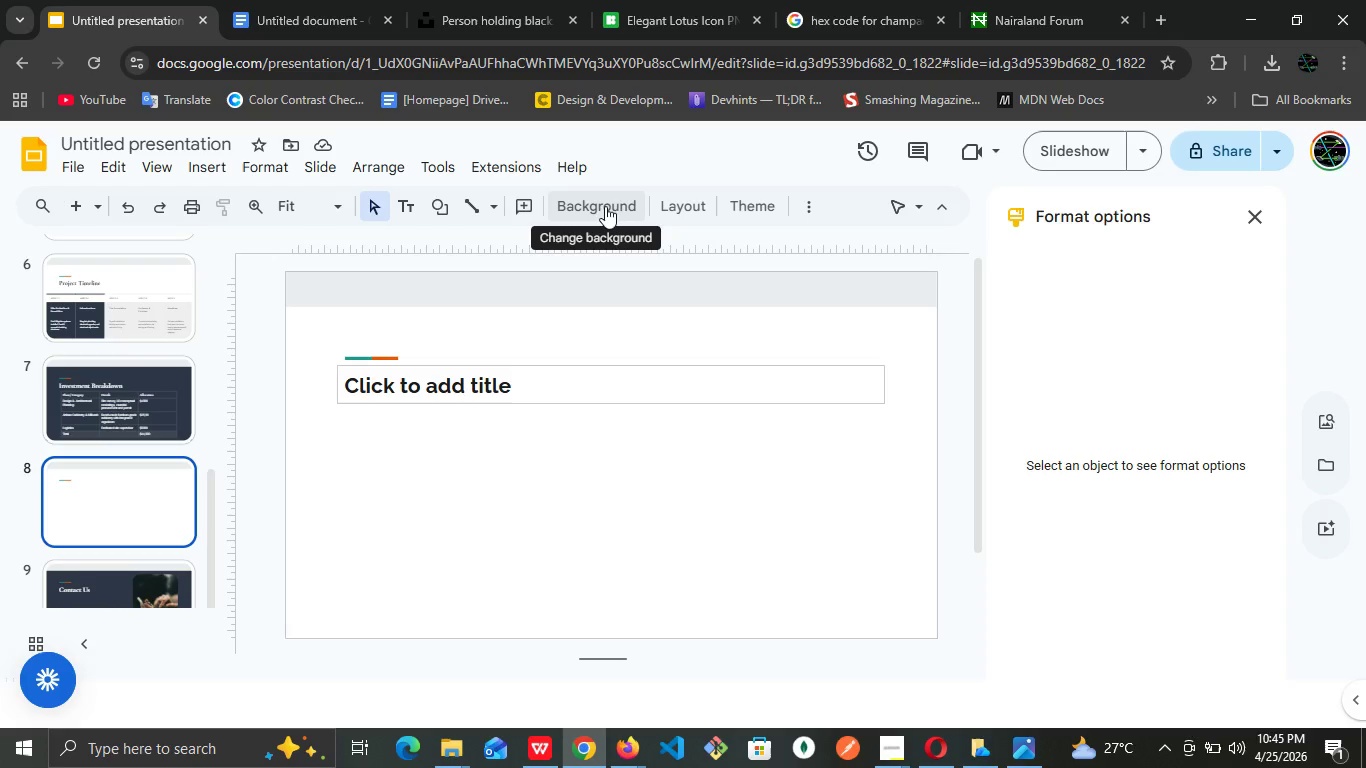 
left_click([606, 206])
 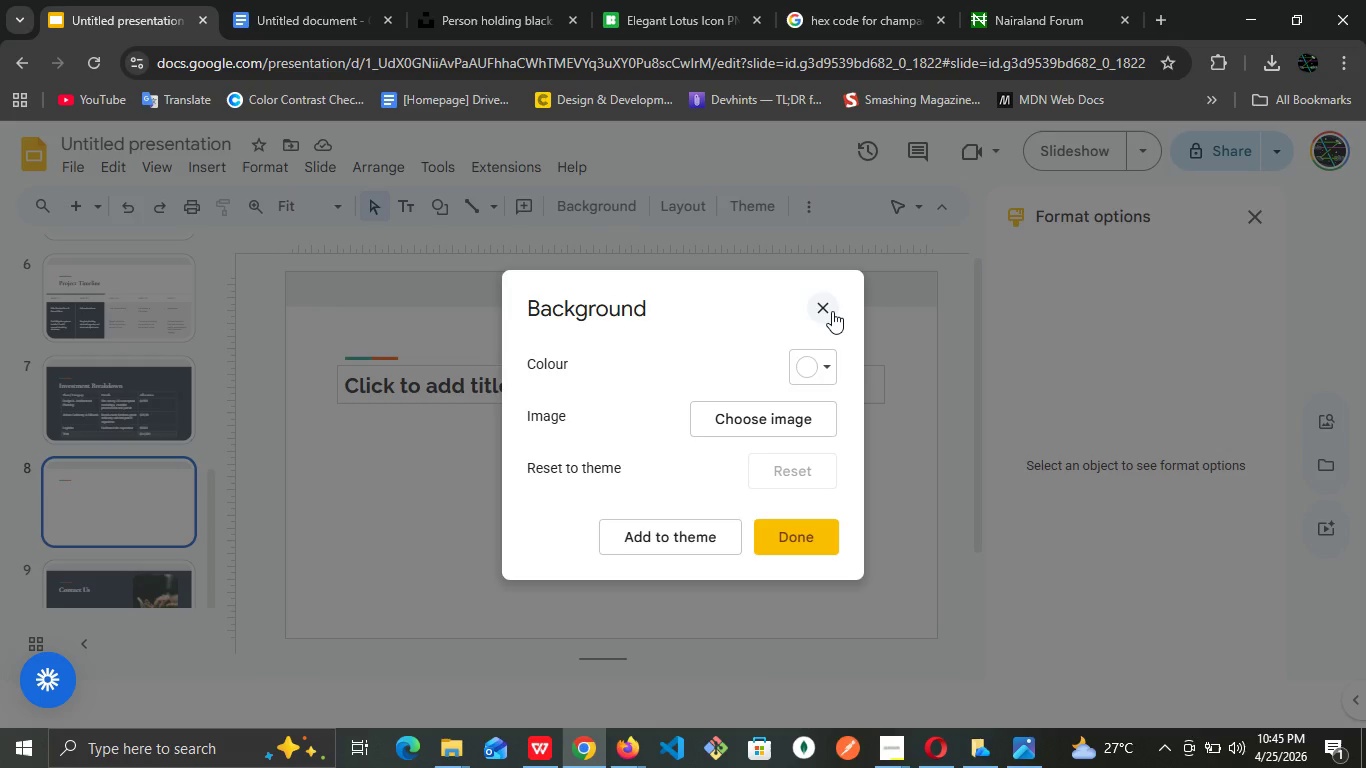 
left_click([829, 307])
 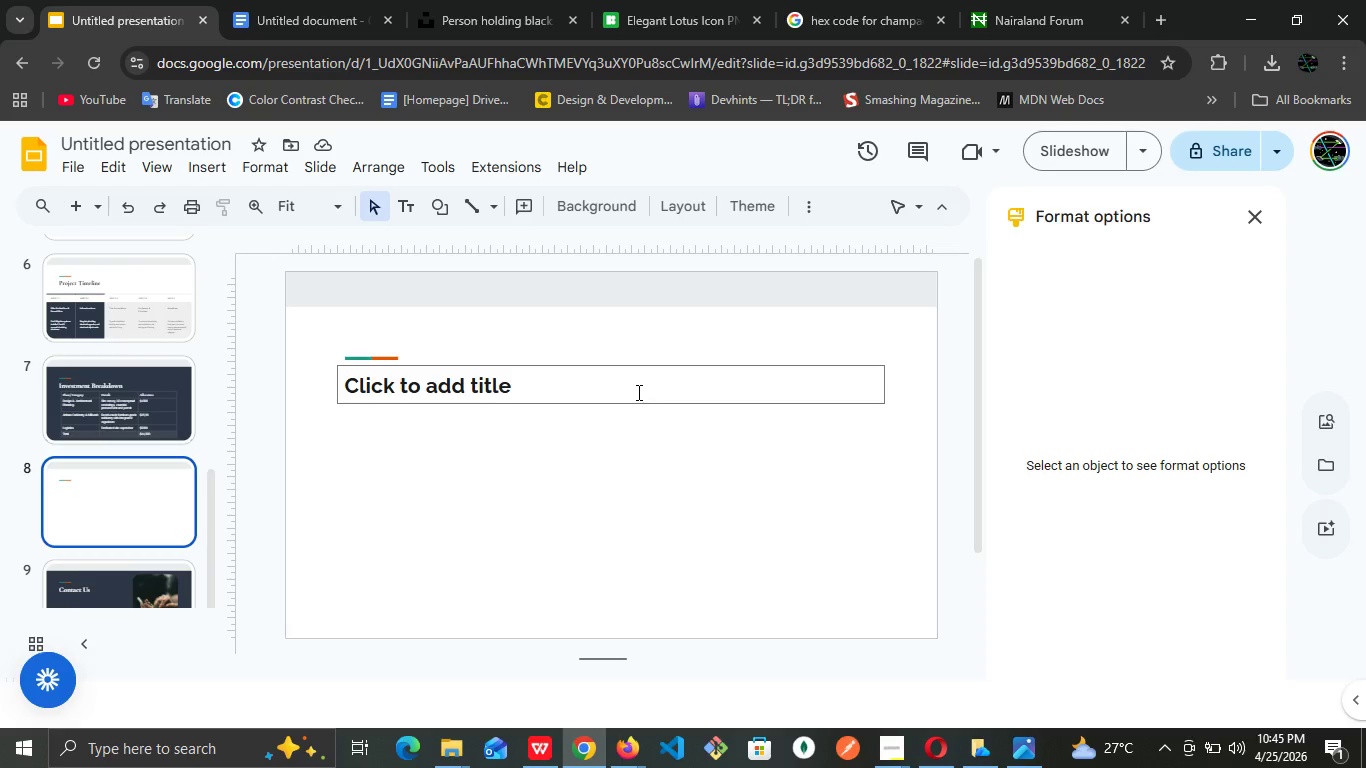 
left_click([637, 392])
 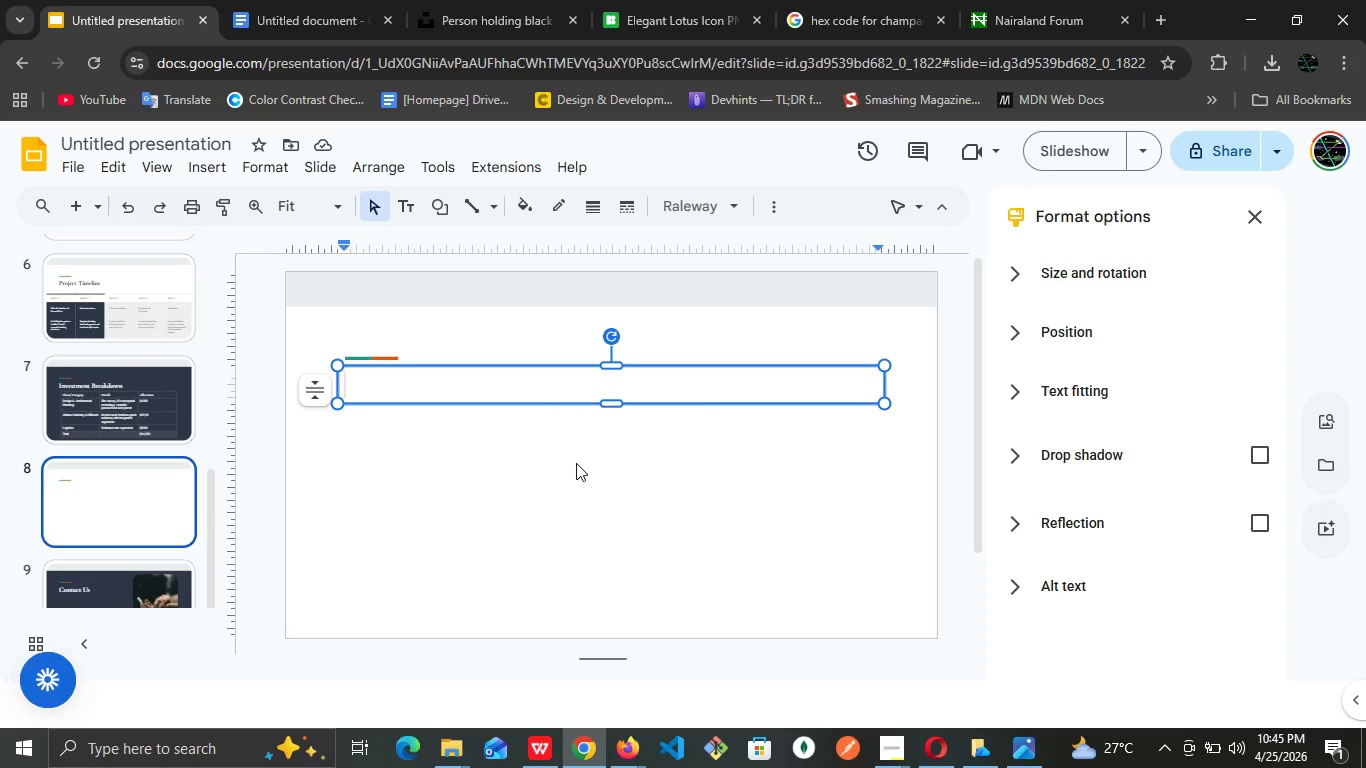 
left_click([576, 463])
 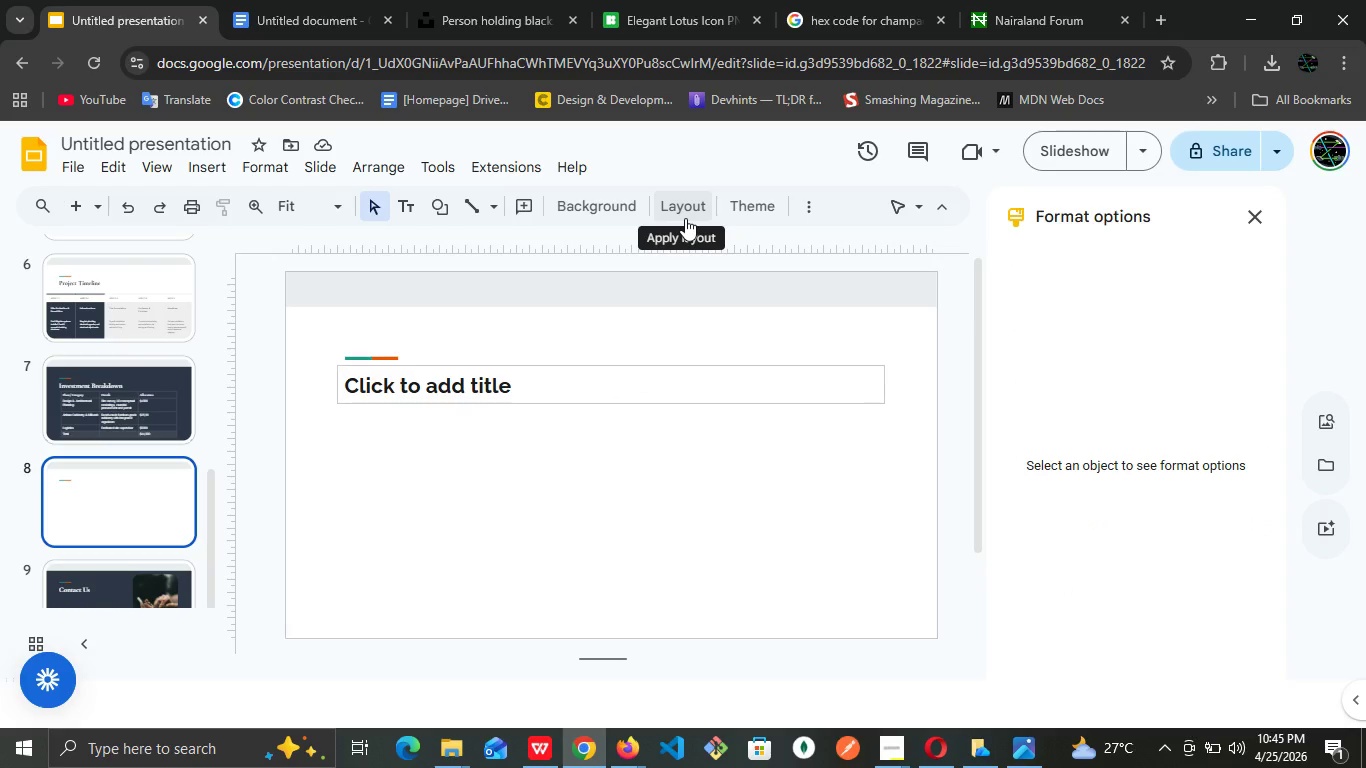 
wait(8.17)
 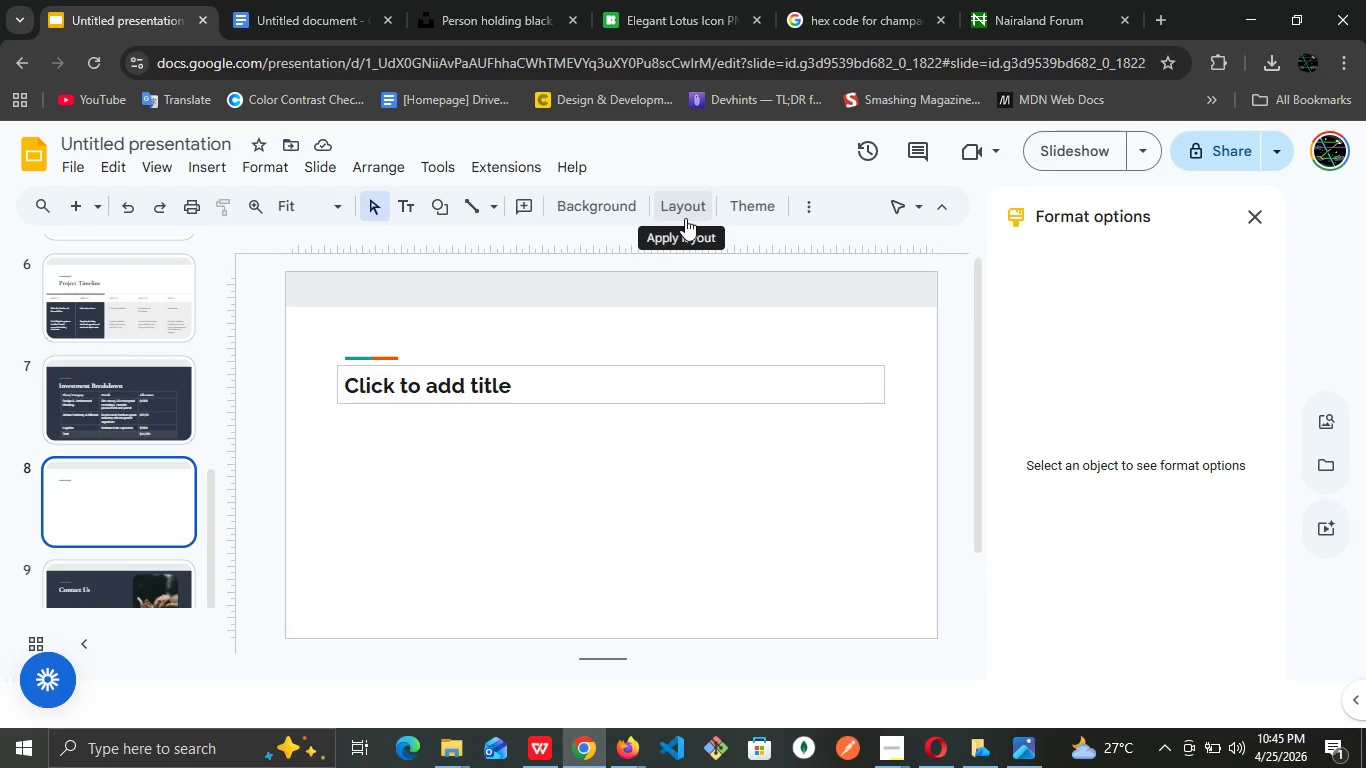 
left_click([637, 331])
 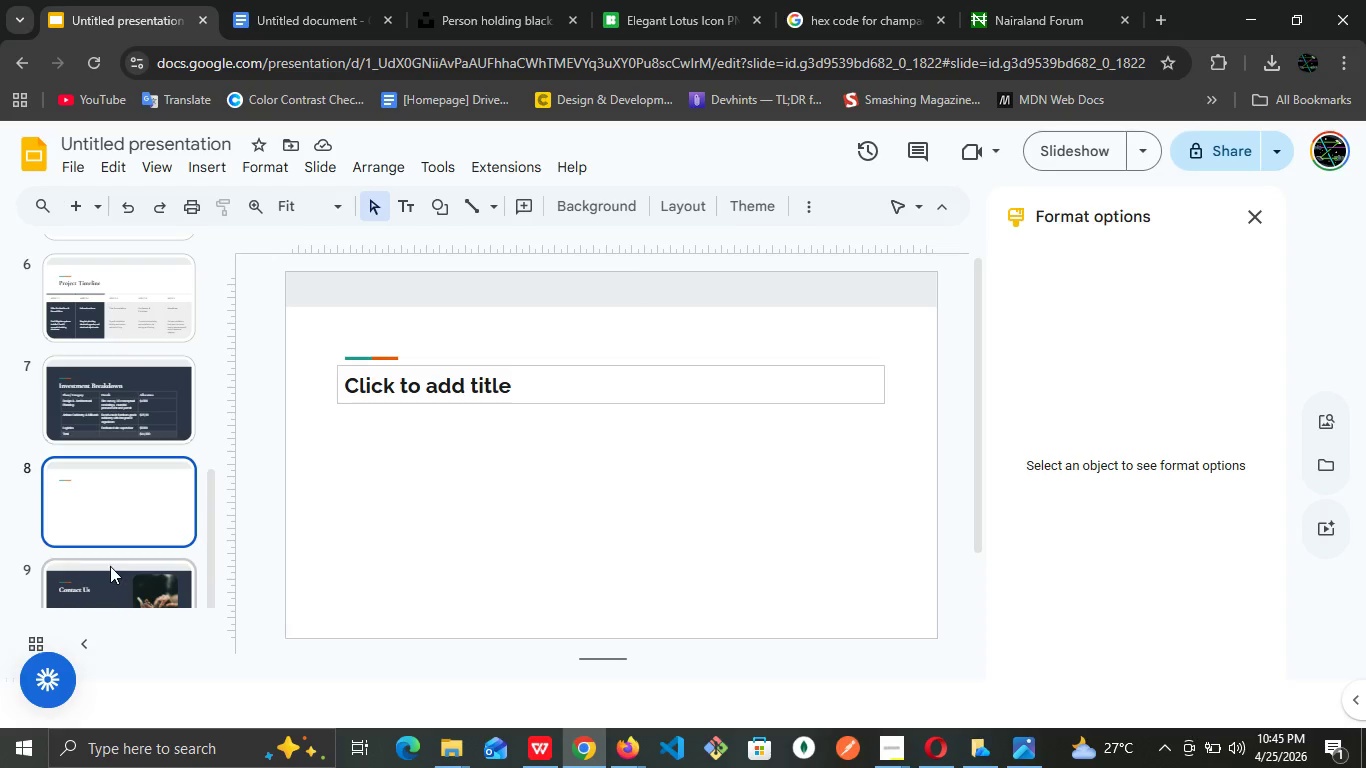 
left_click([114, 574])
 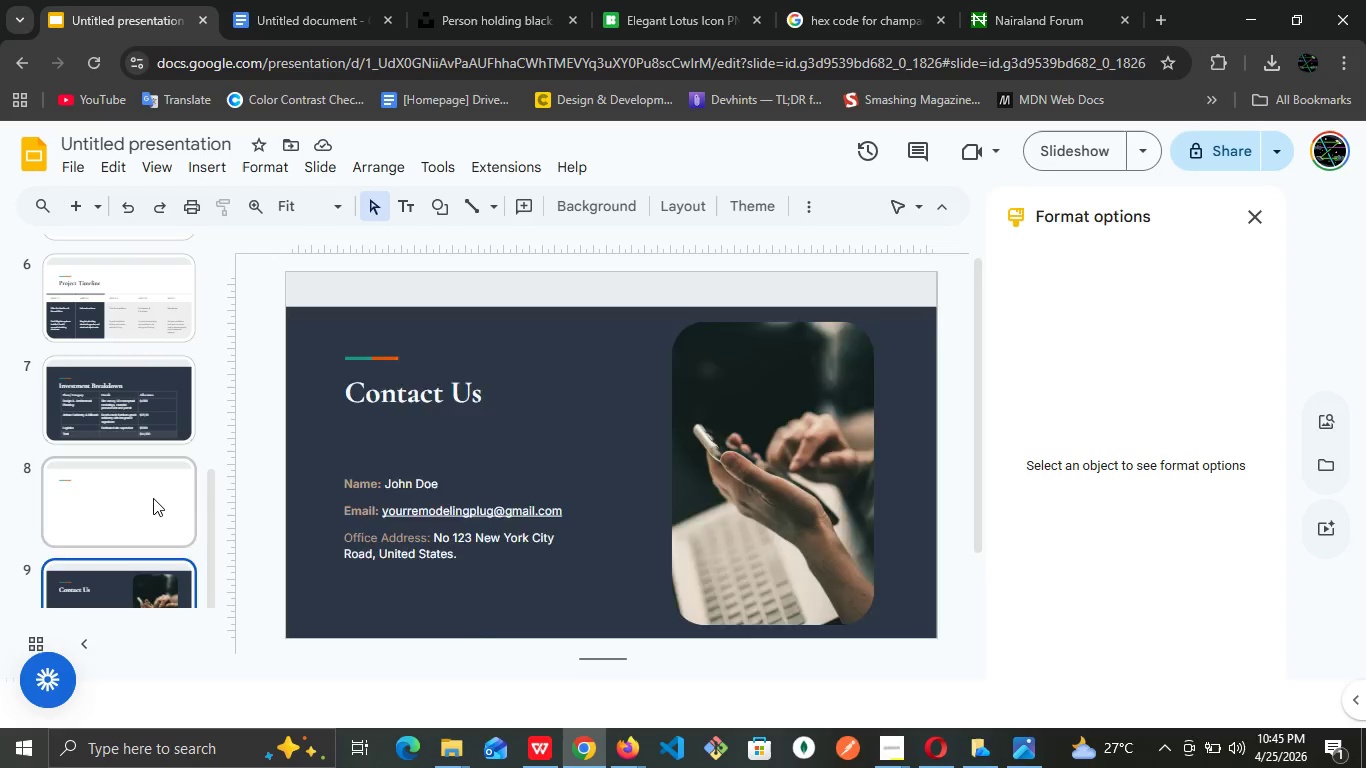 
left_click([153, 498])
 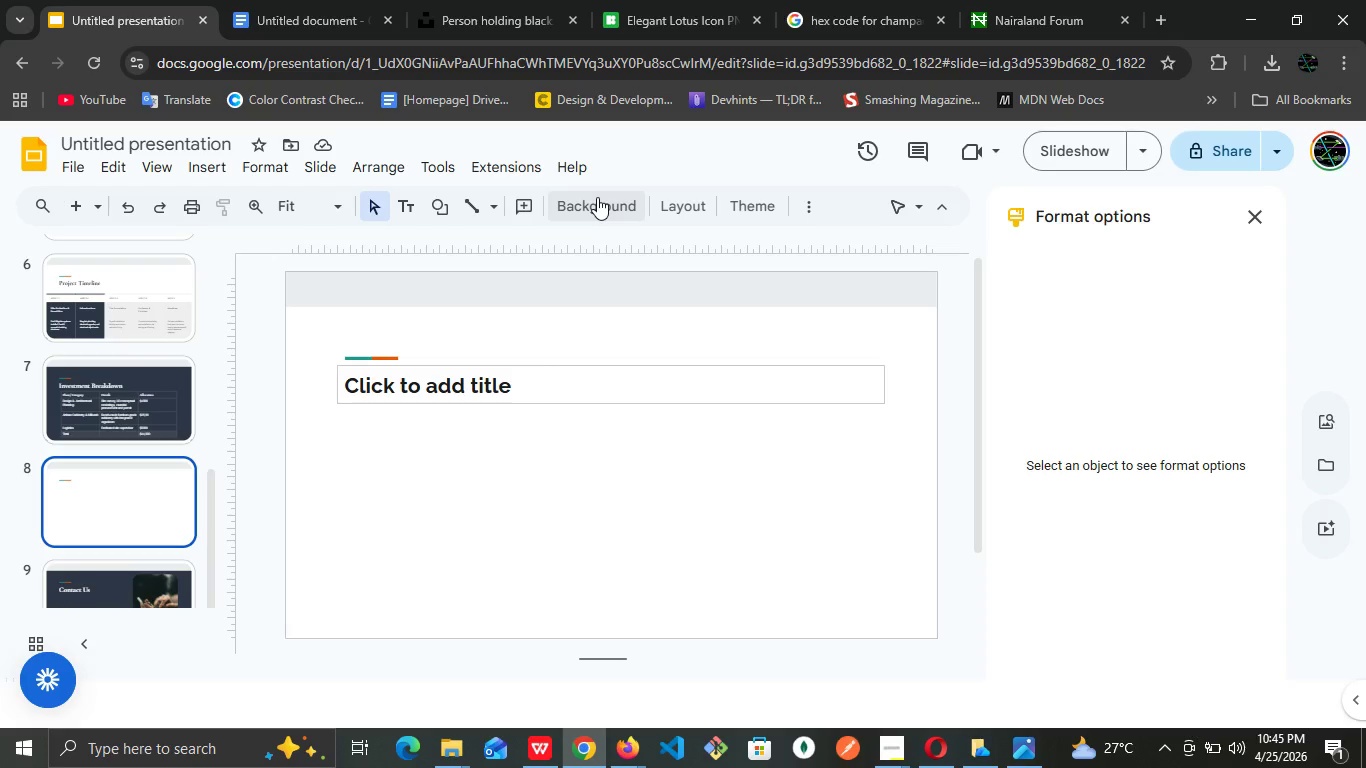 
left_click([597, 197])
 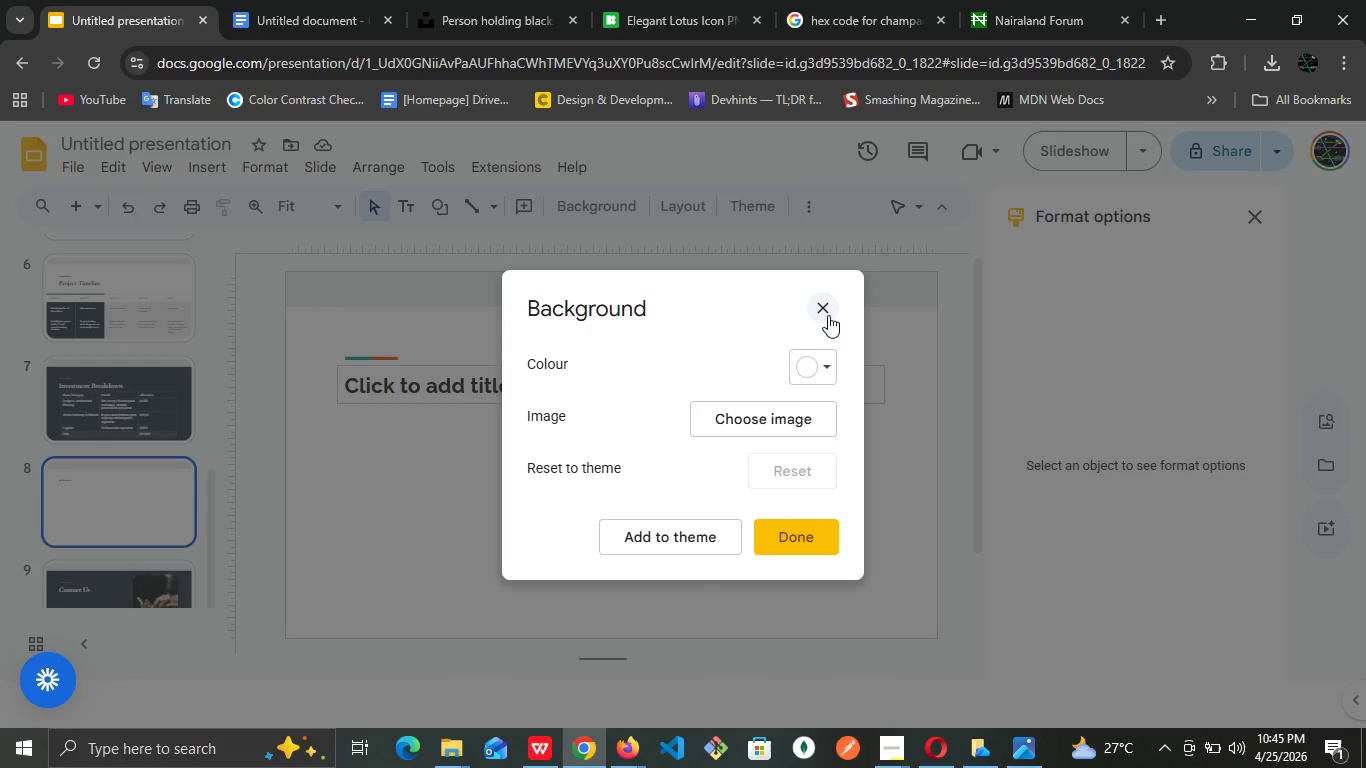 
left_click([828, 310])
 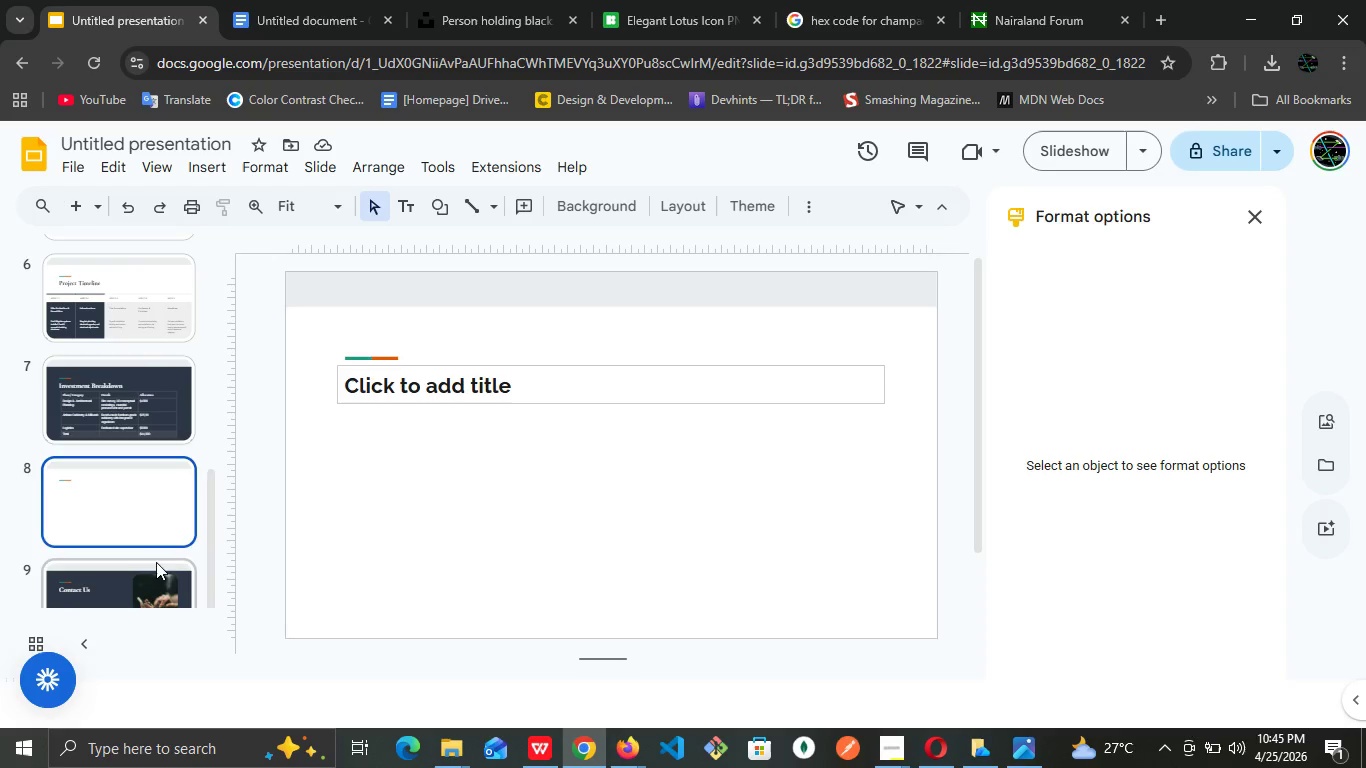 
left_click([154, 564])
 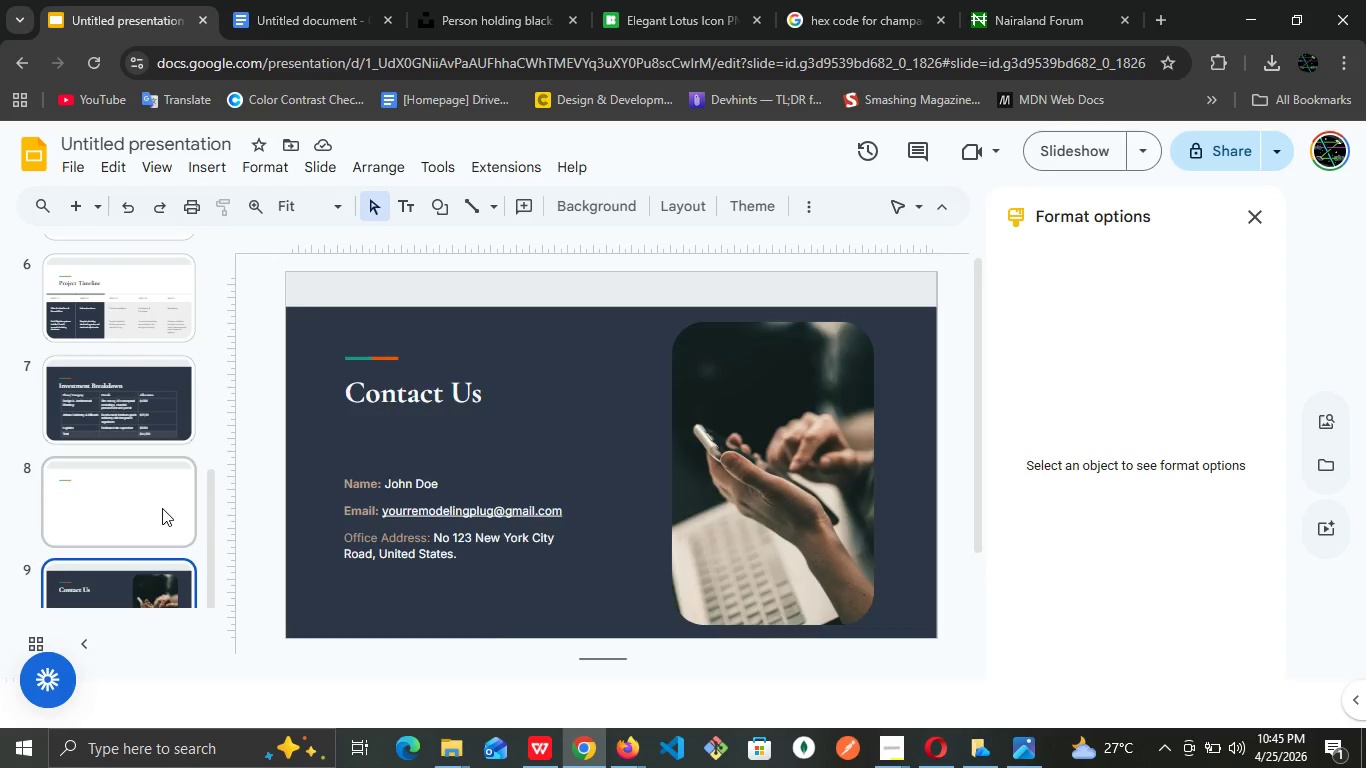 
left_click([162, 508])
 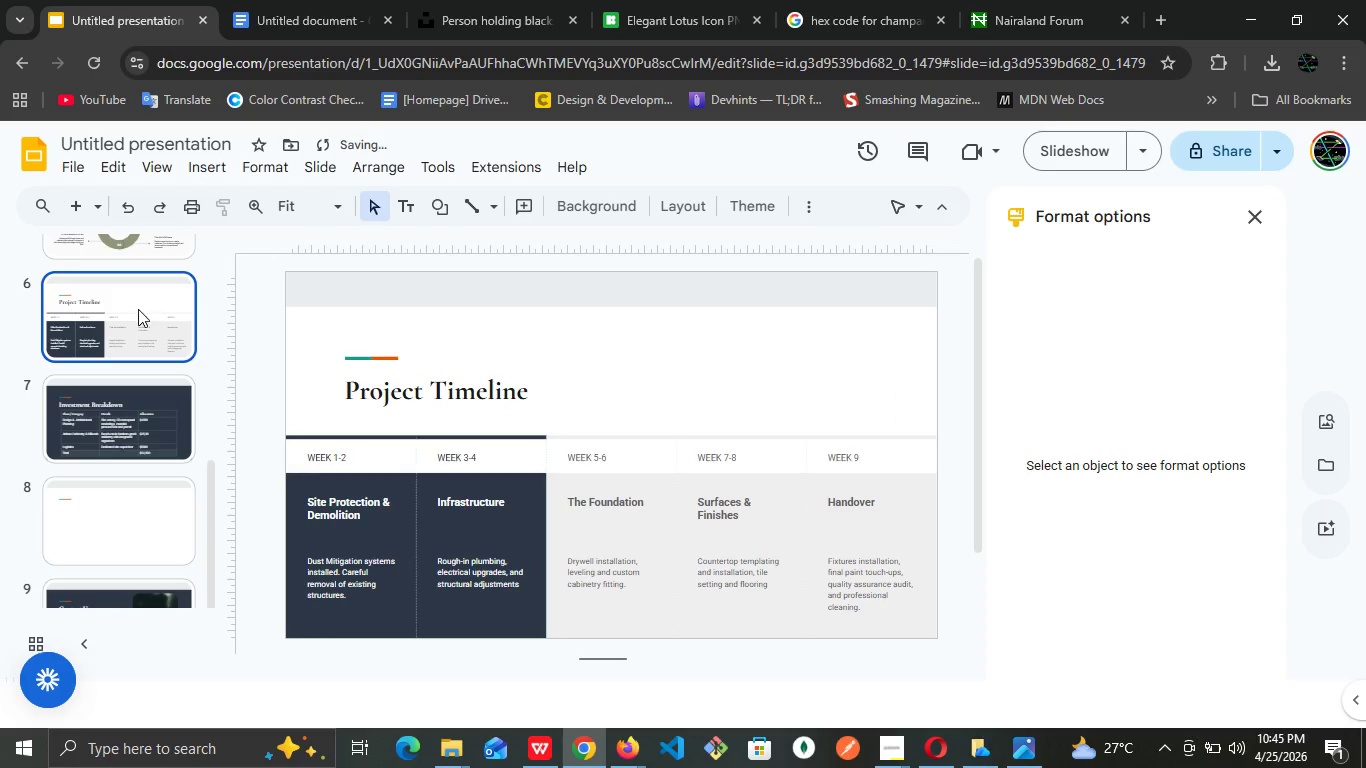 
scroll: coordinate [137, 320], scroll_direction: up, amount: 2.0
 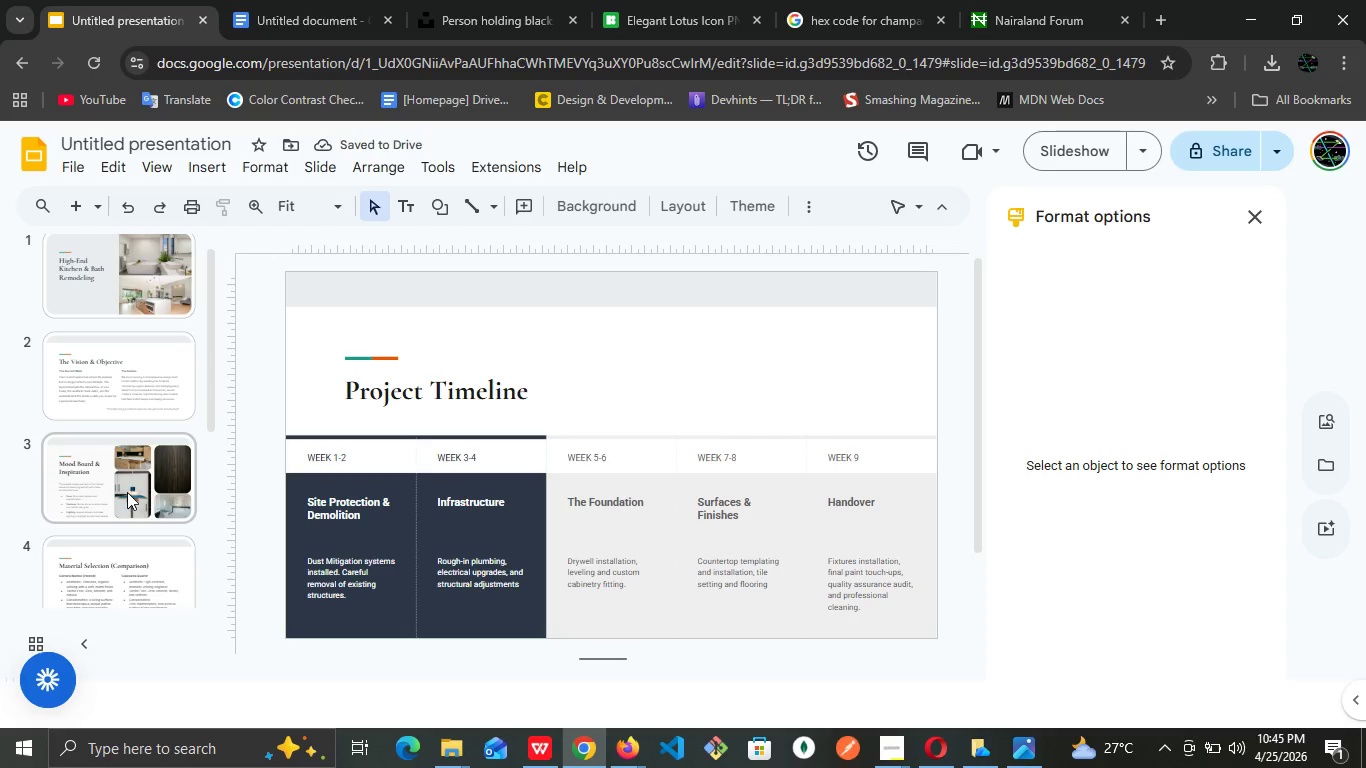 
left_click([127, 492])
 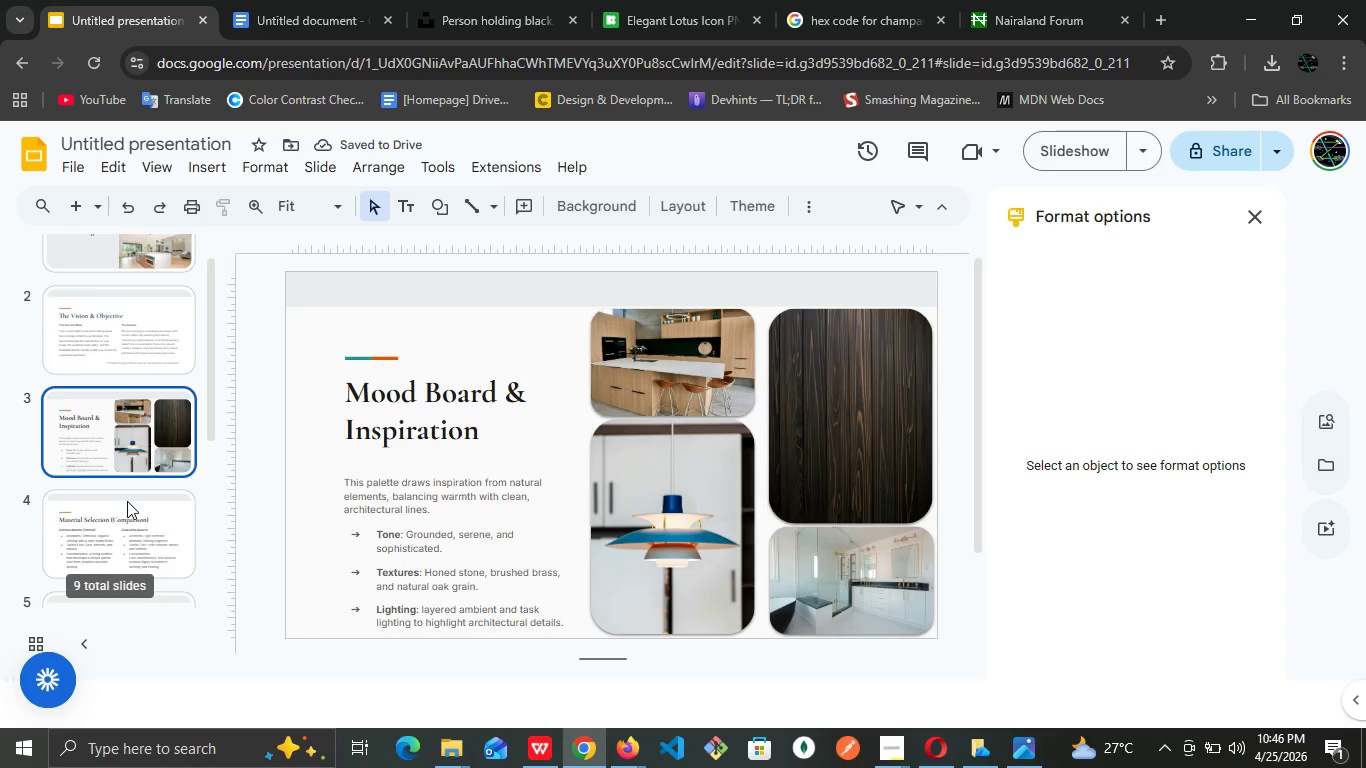 
scroll: coordinate [127, 501], scroll_direction: down, amount: 4.0
 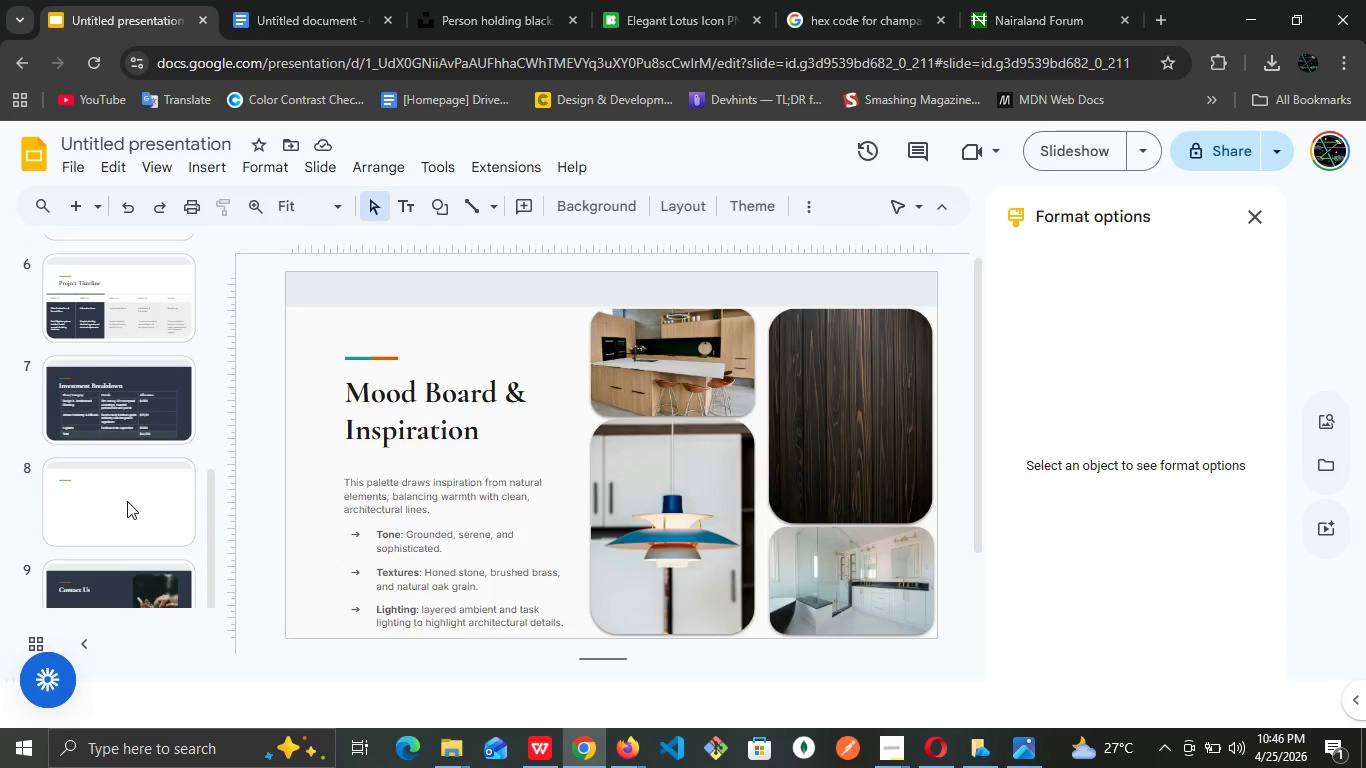 
left_click([127, 501])
 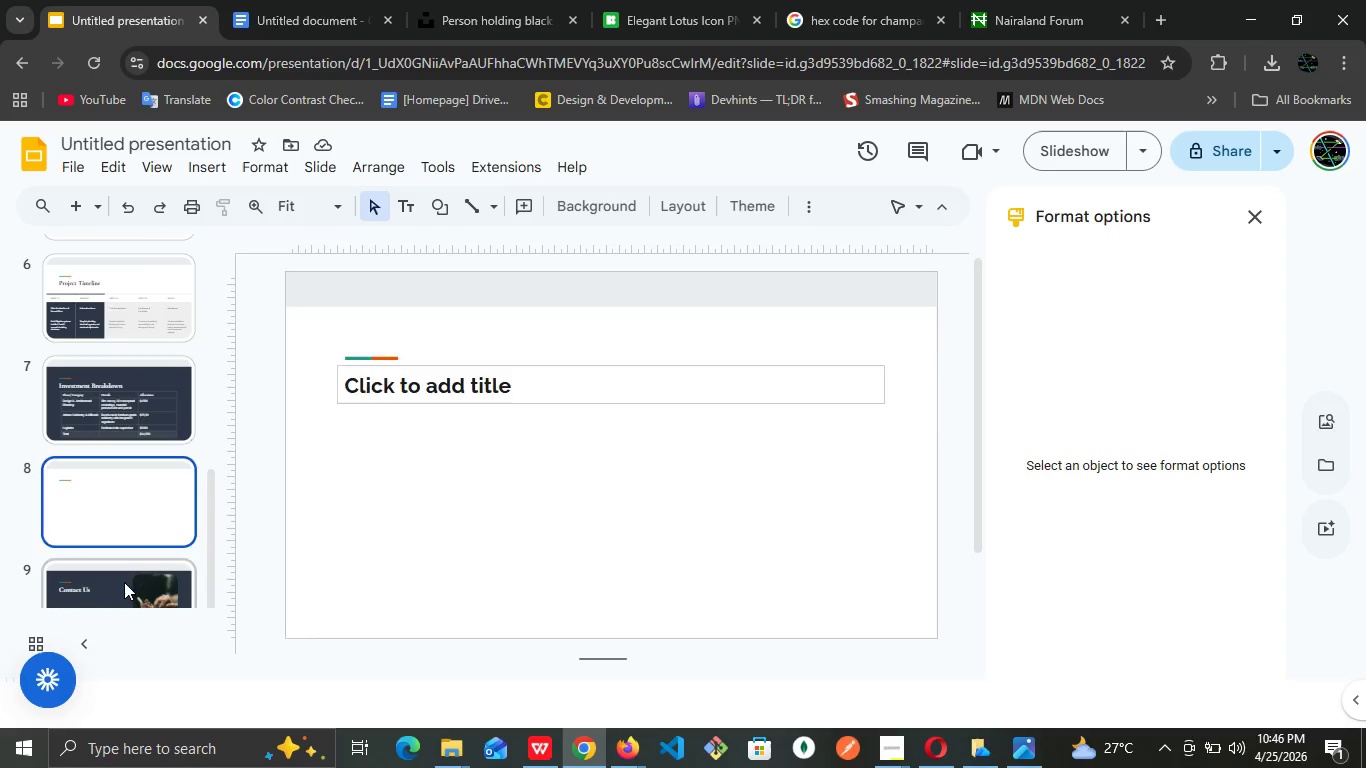 
left_click([124, 582])
 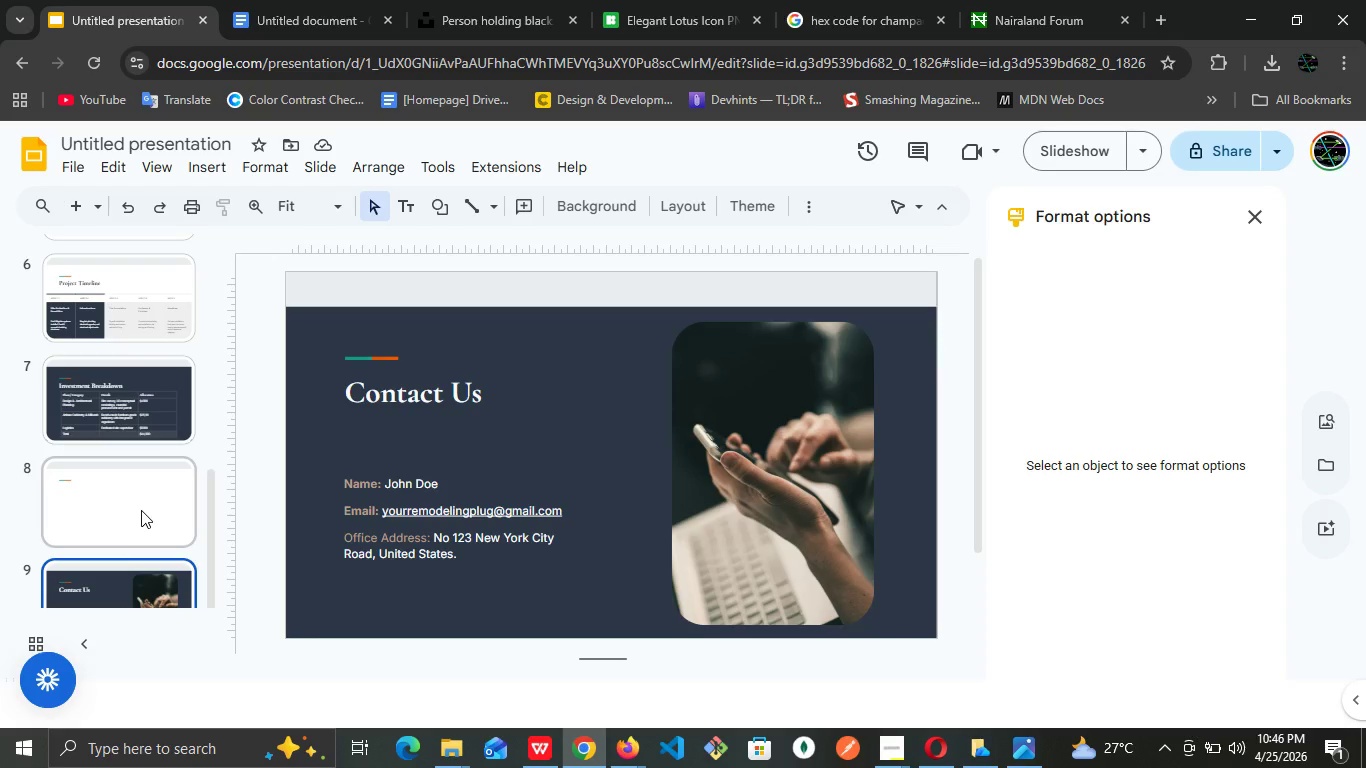 
left_click([141, 510])
 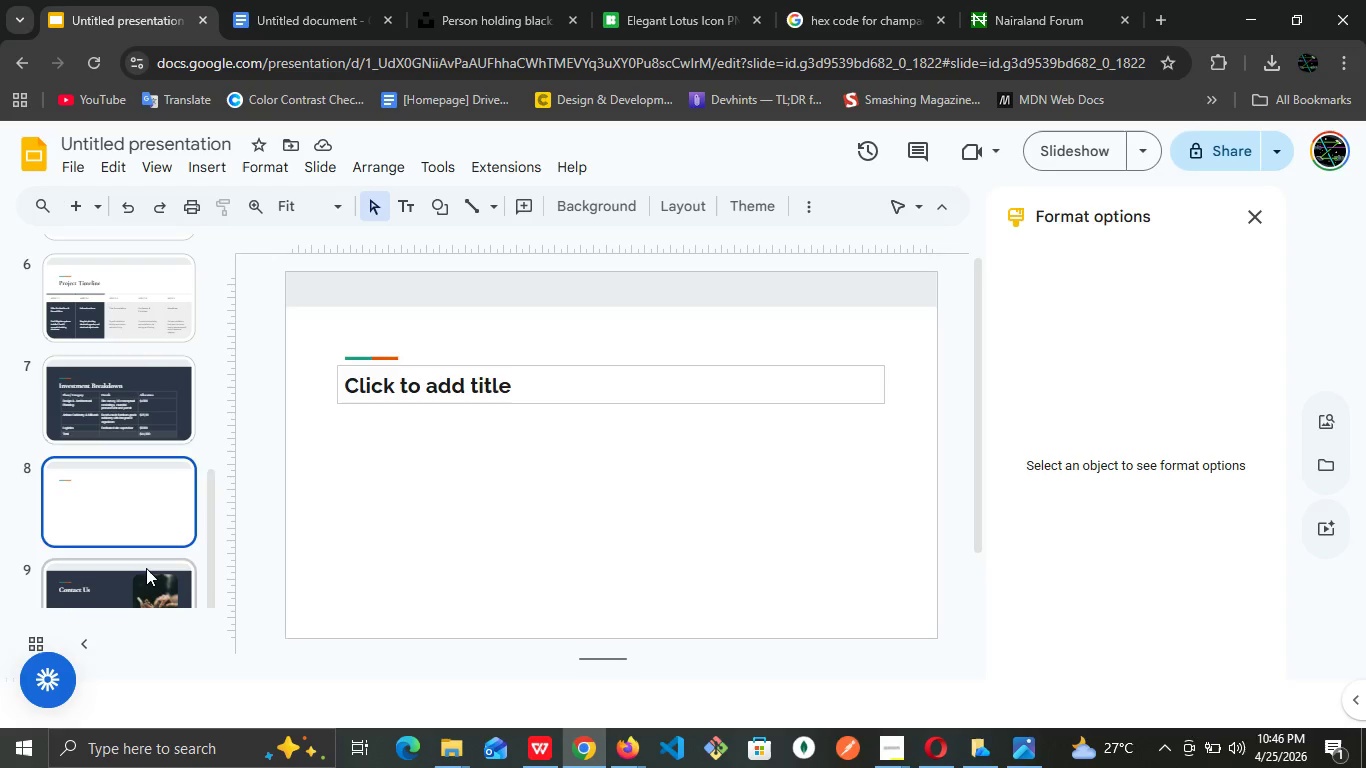 
left_click([146, 568])
 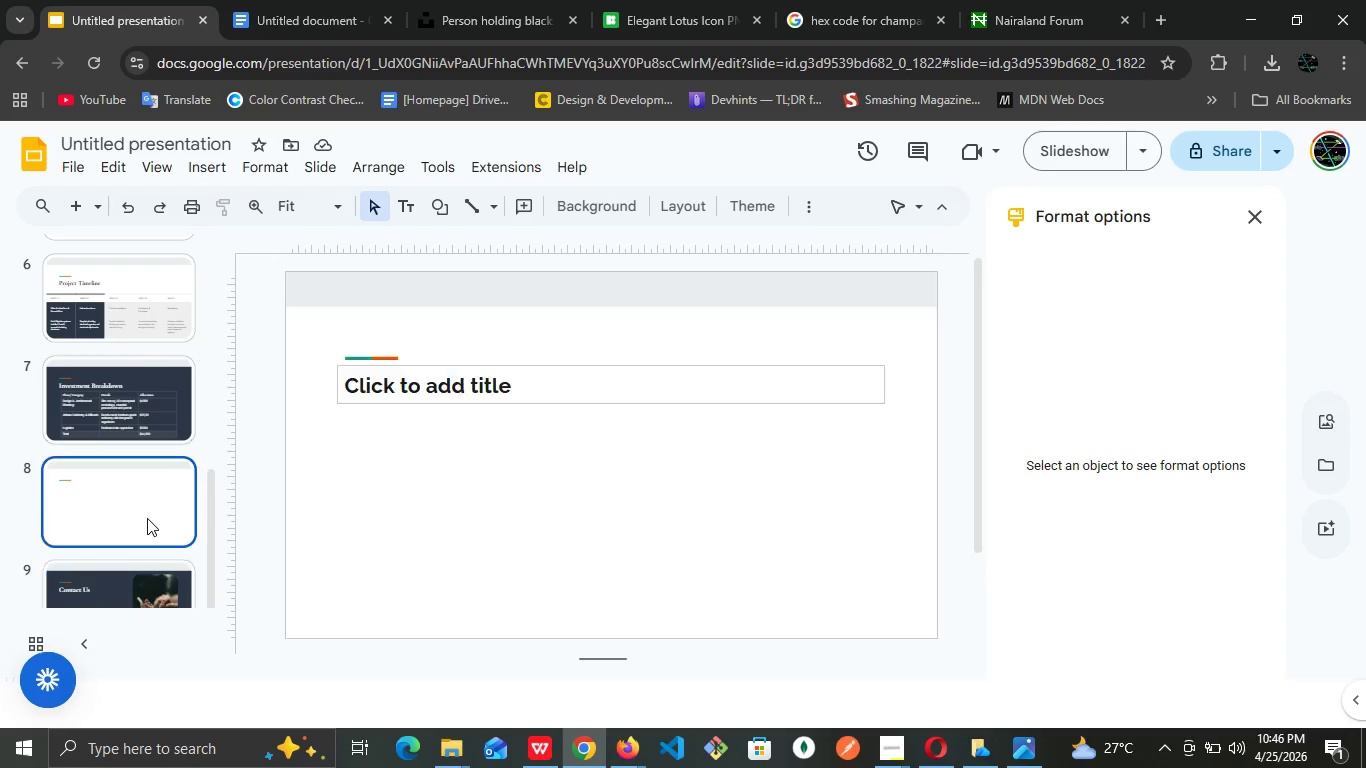 
left_click([147, 518])
 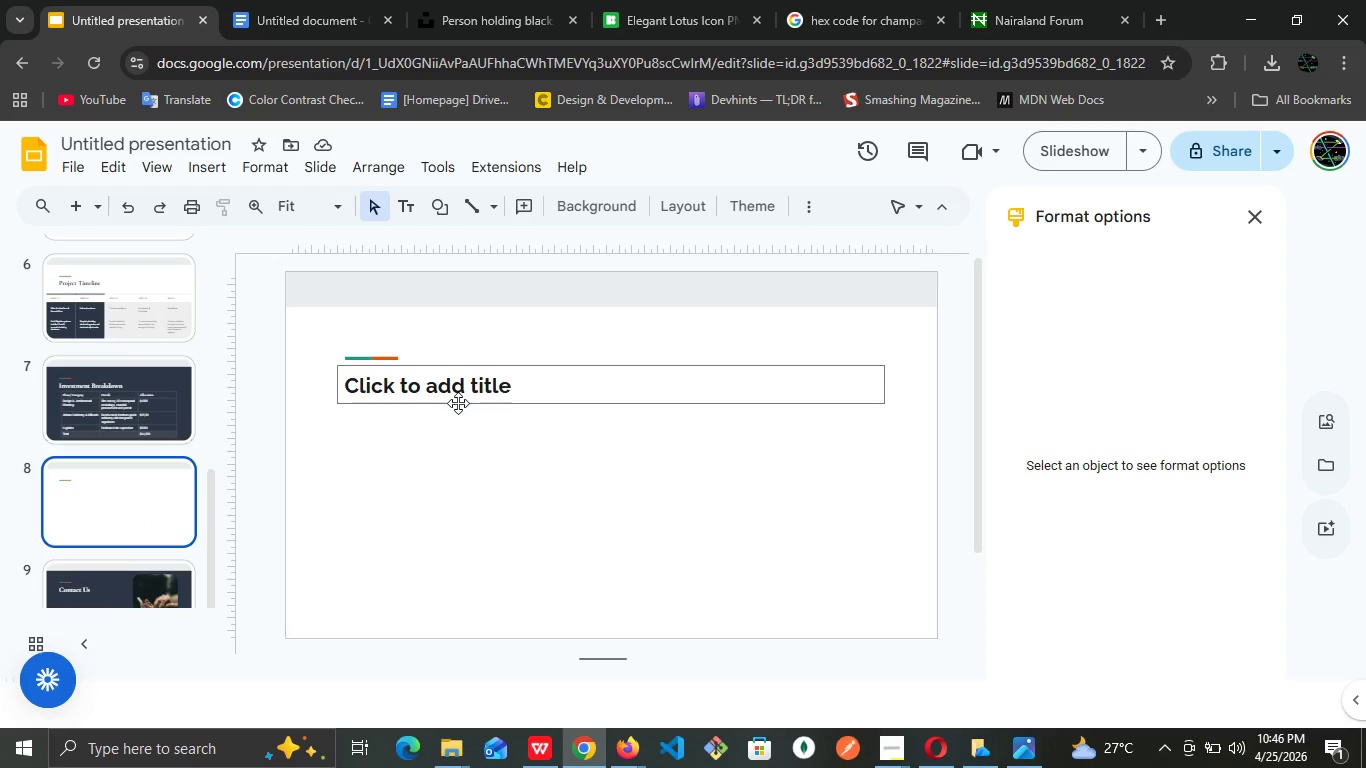 
left_click([462, 390])
 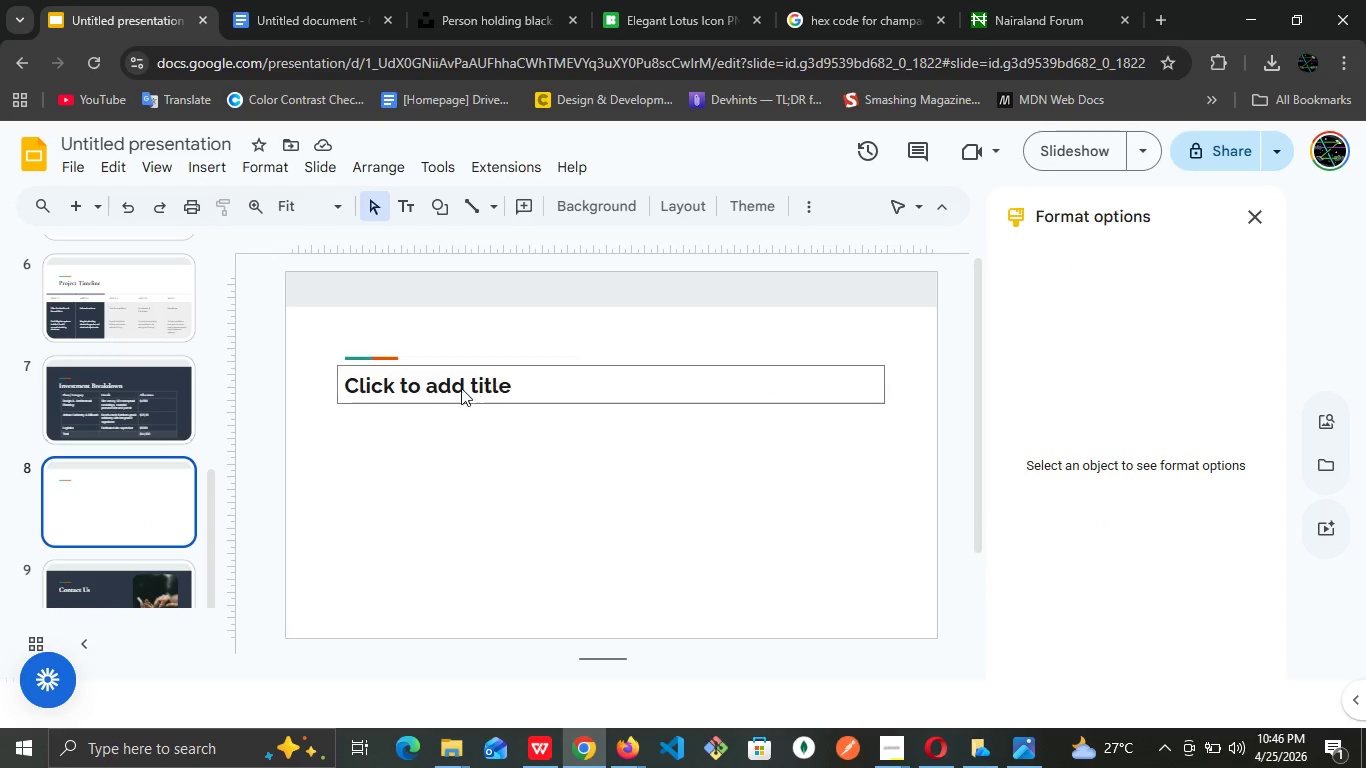 
wait(6.36)
 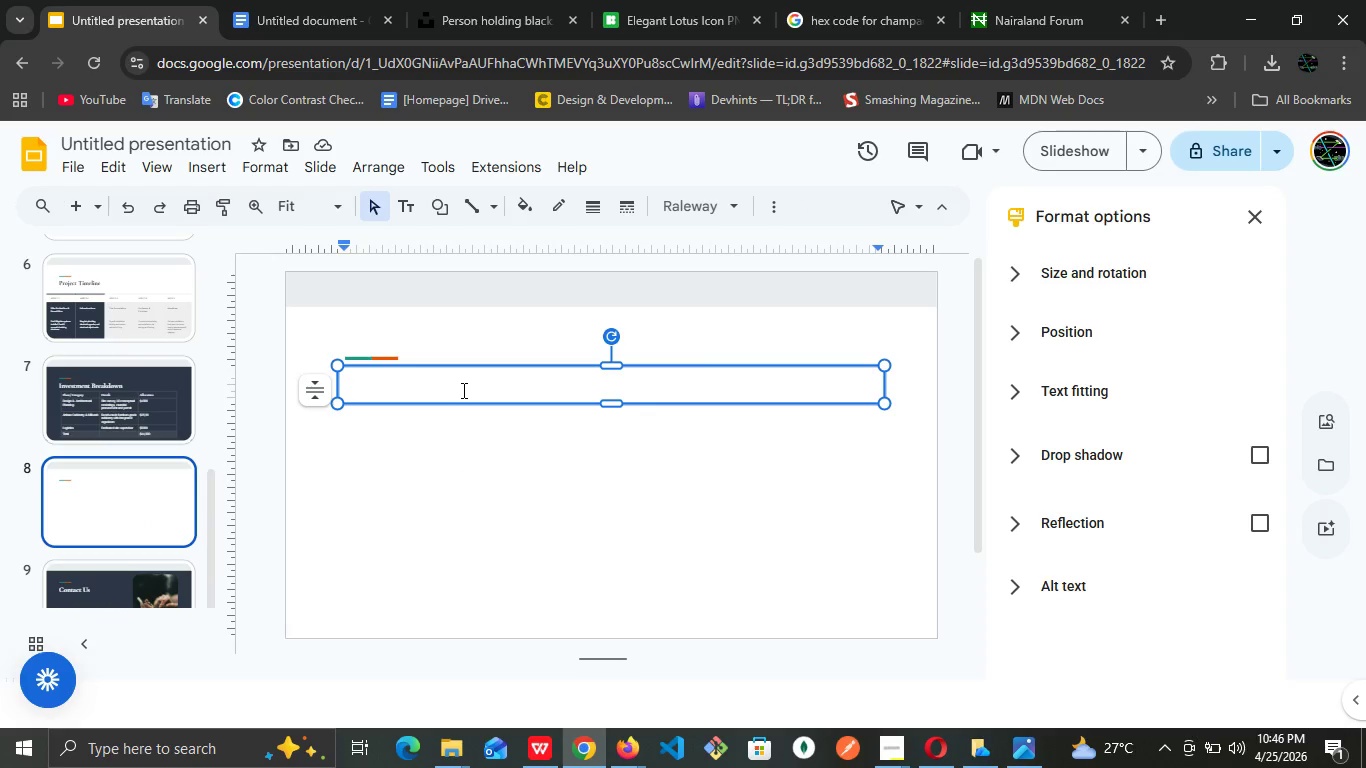 
left_click_drag(start_coordinate=[121, 568], to_coordinate=[135, 554])
 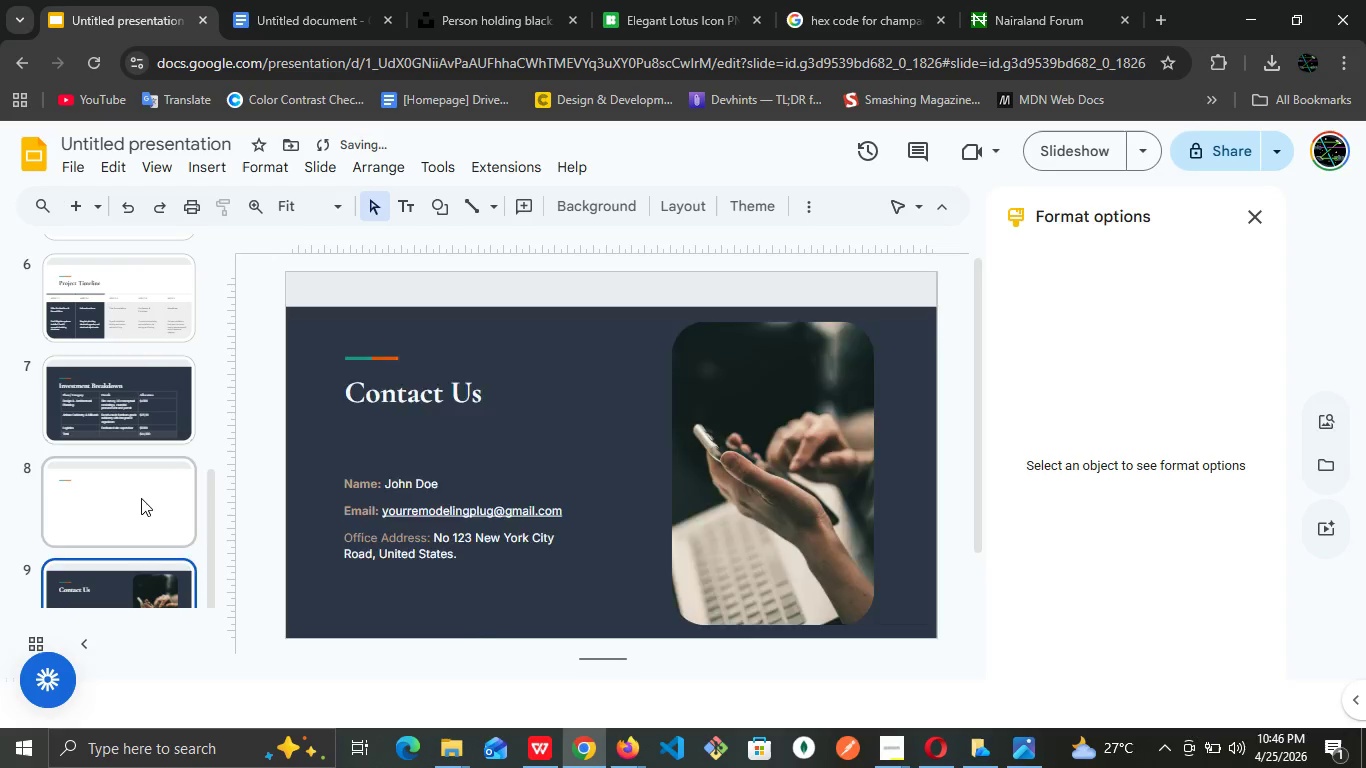 
left_click([141, 498])
 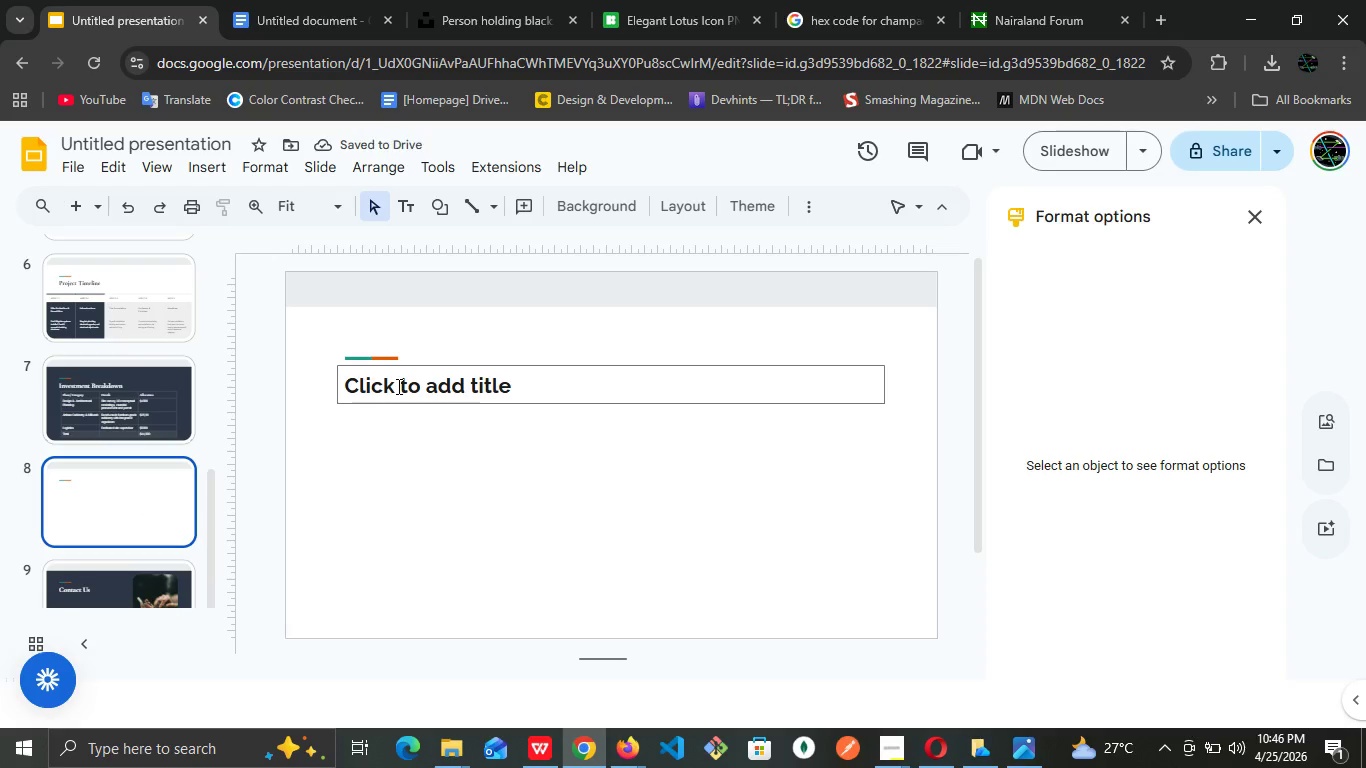 
left_click([397, 386])
 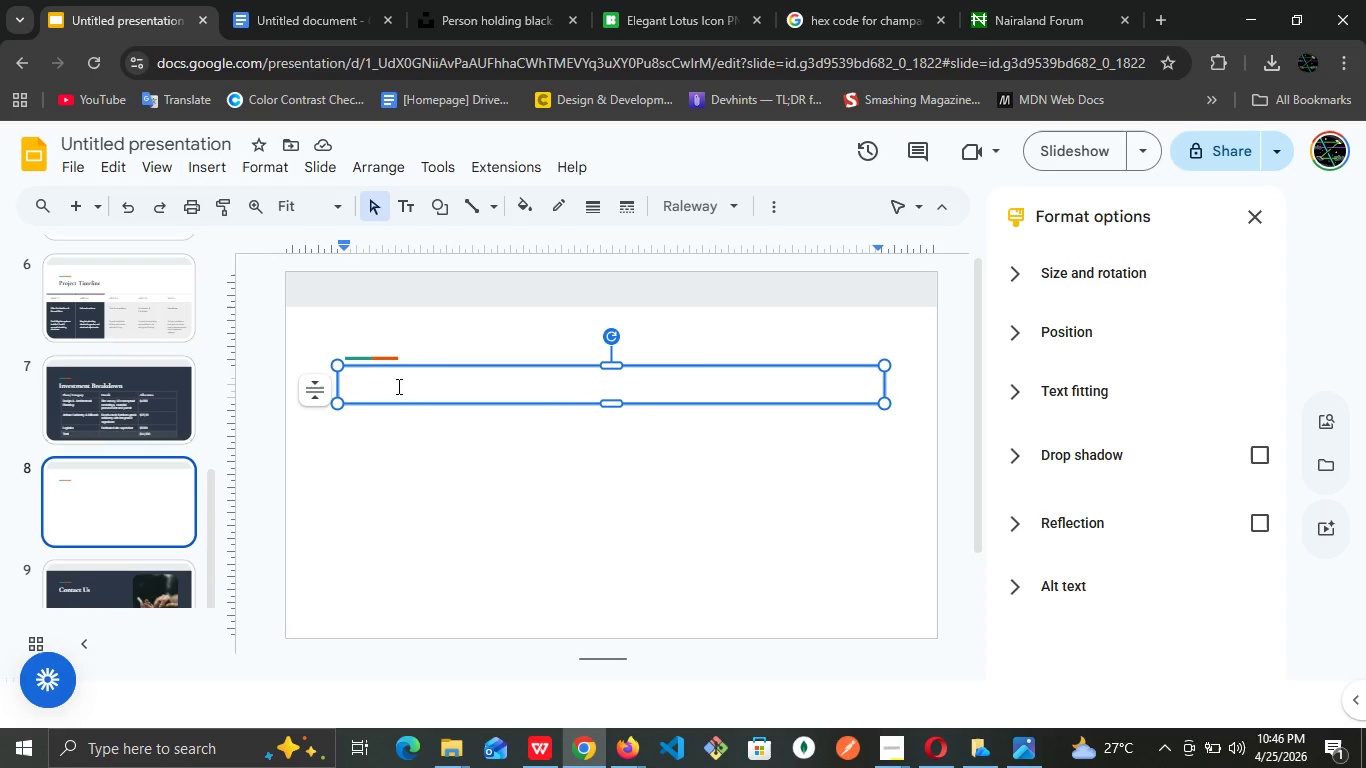 
wait(7.69)
 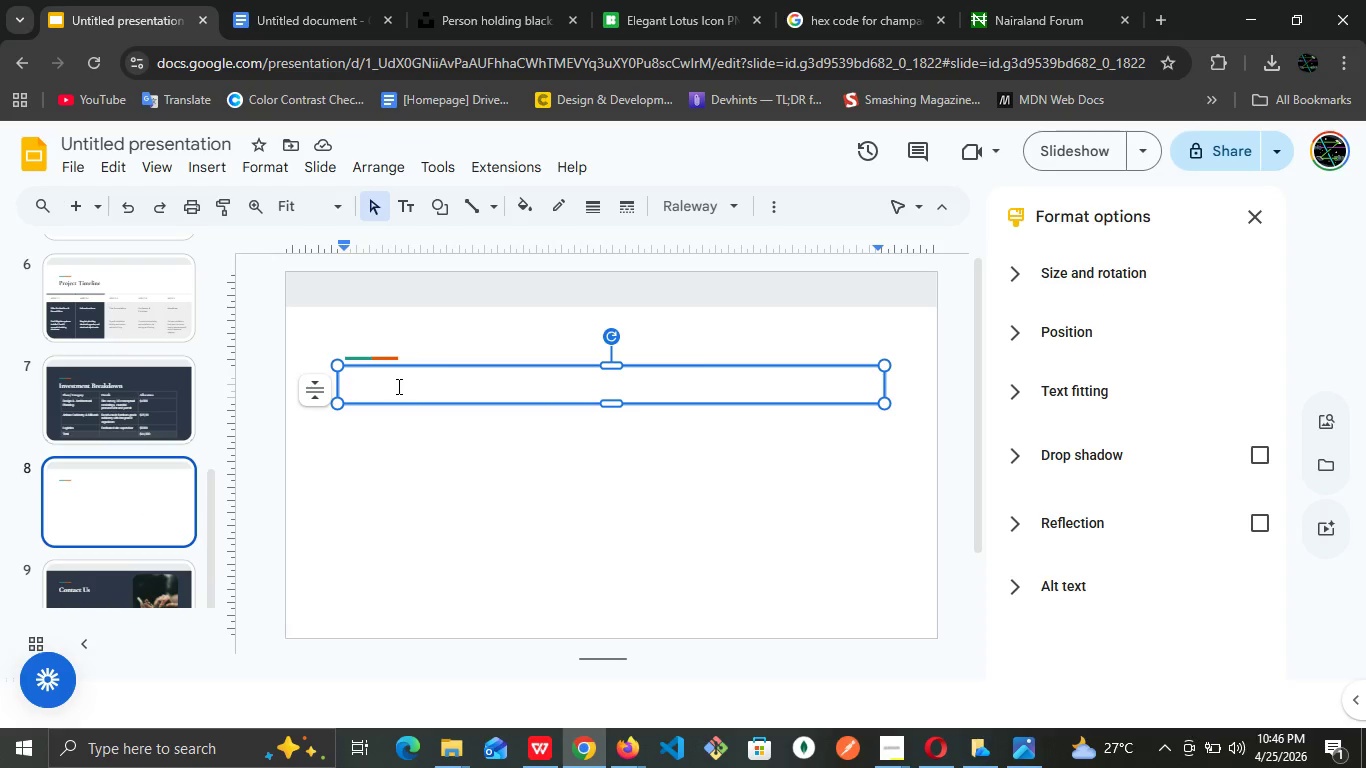 
key(CapsLock)
 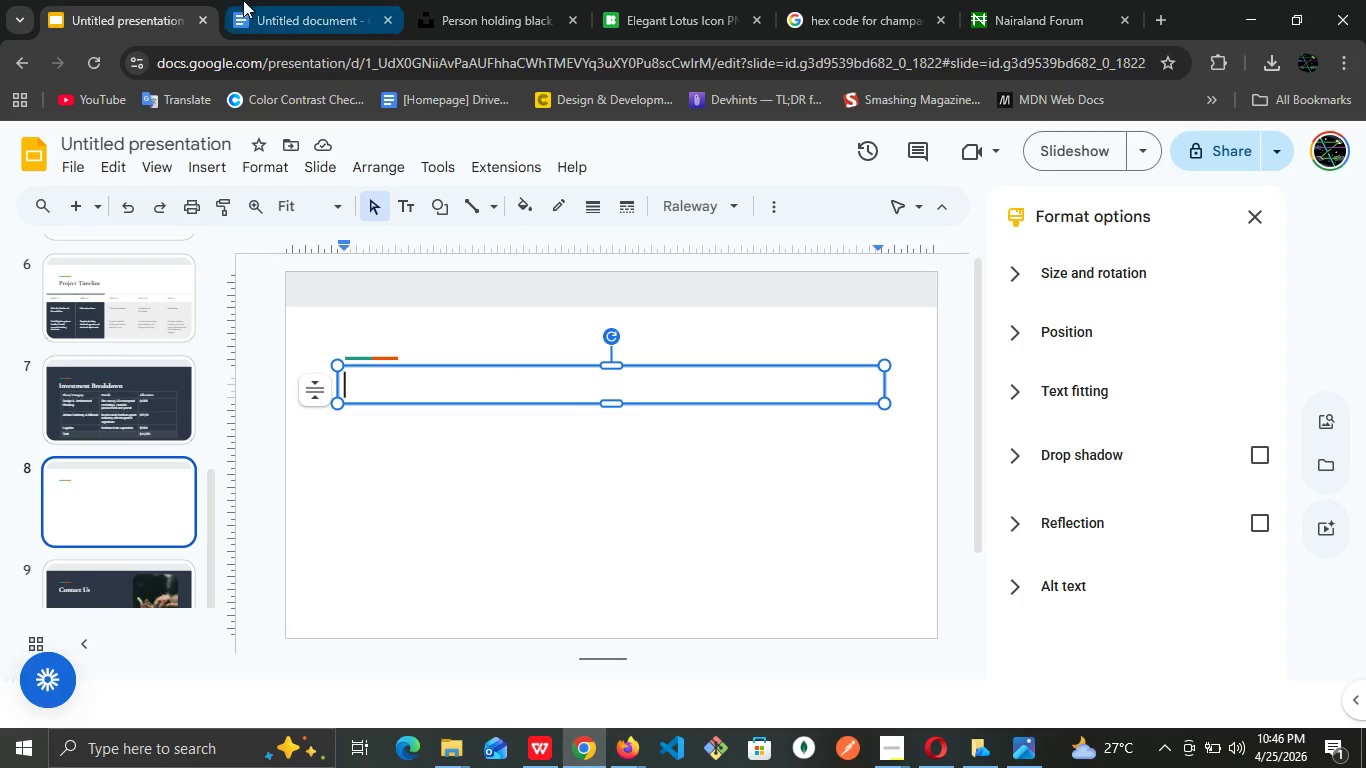 
left_click([252, 0])
 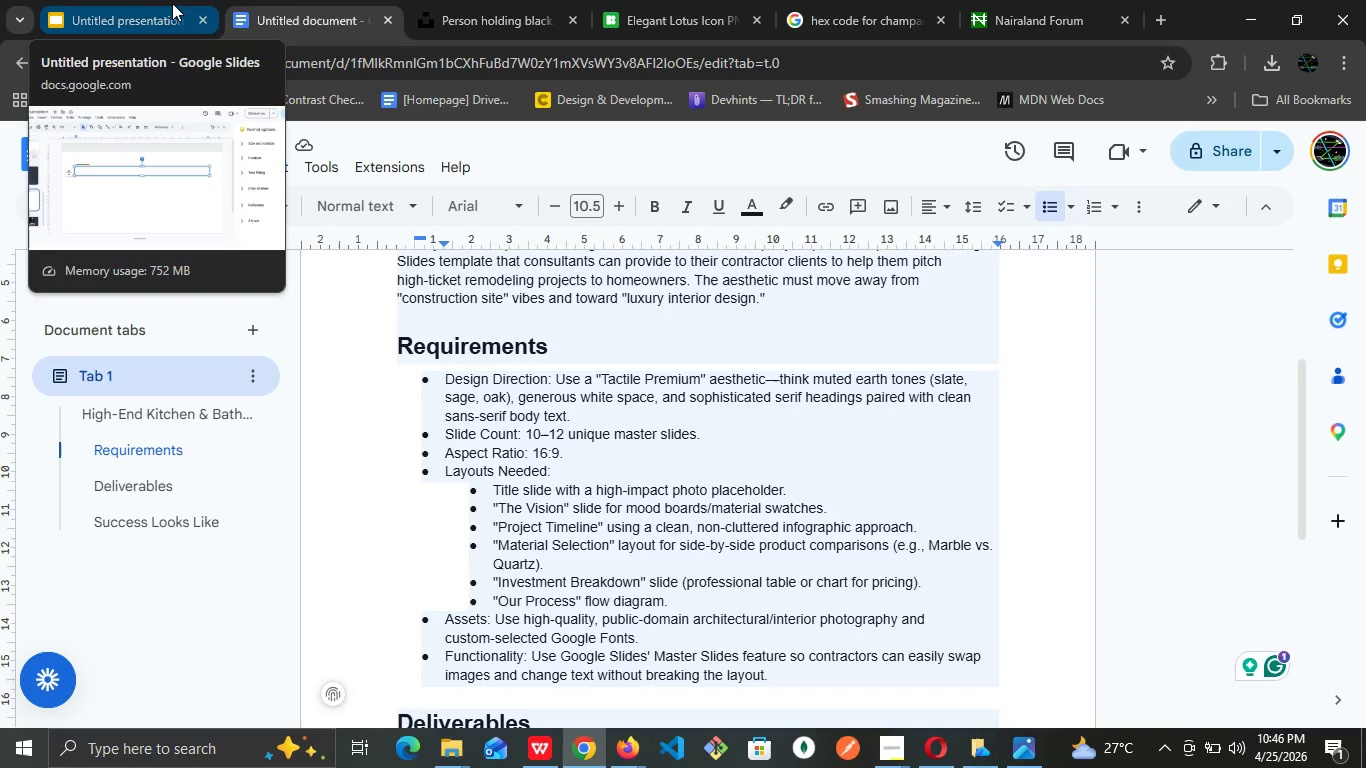 
left_click([114, 0])
 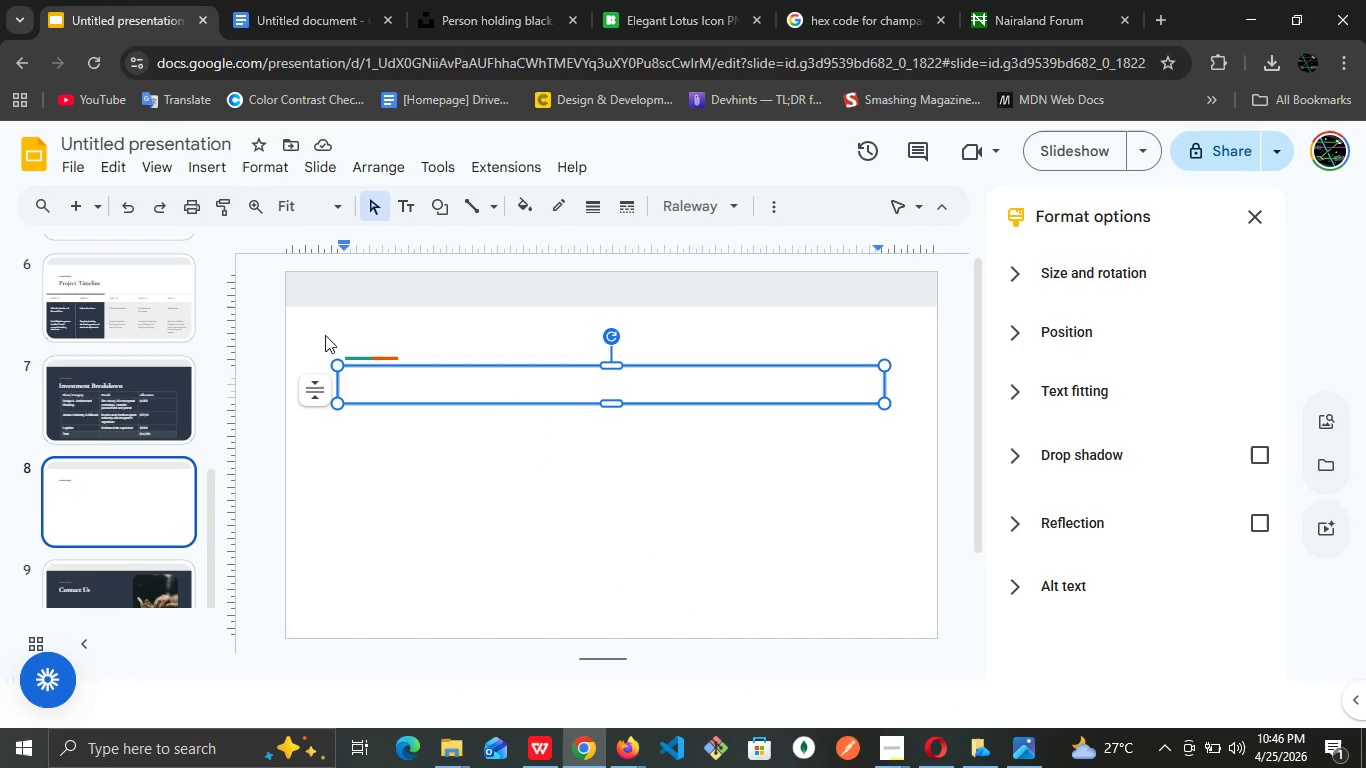 
type(Next )
 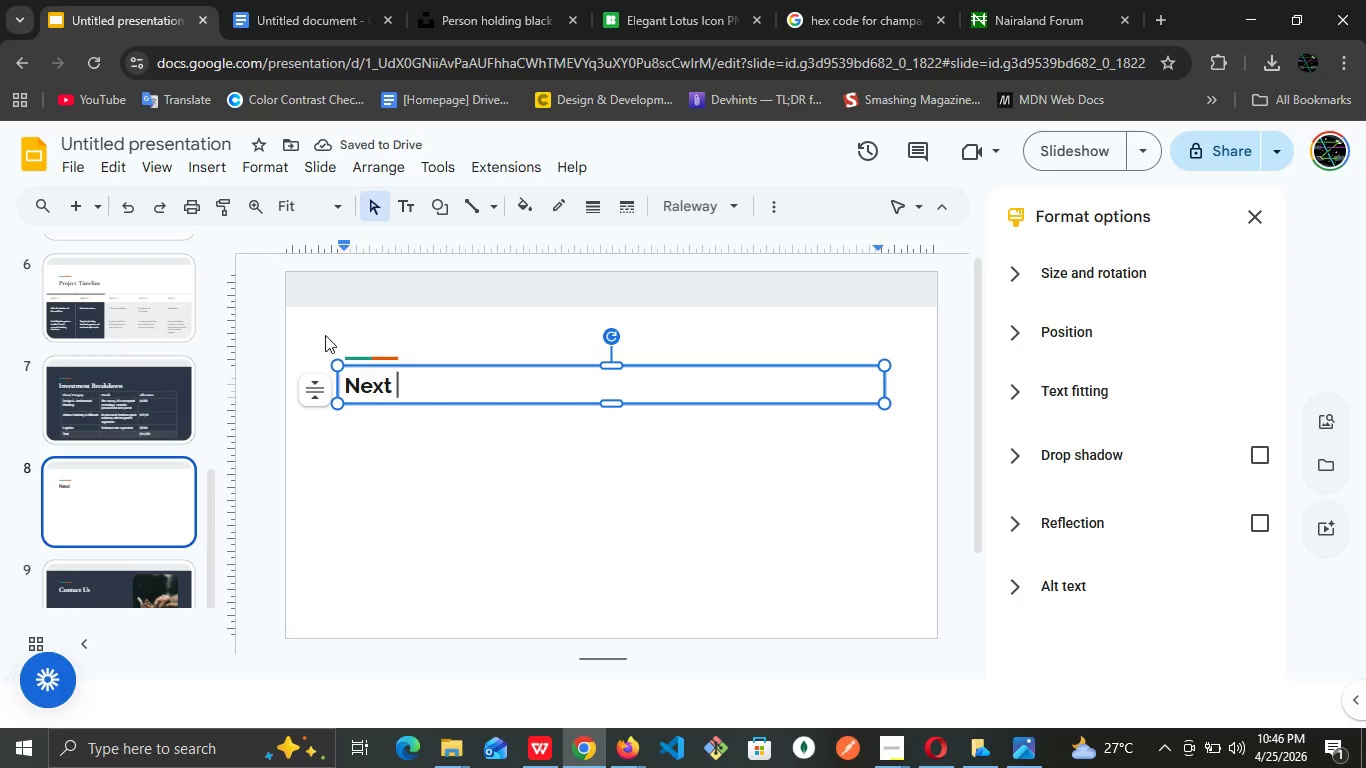 
type(Steps)
 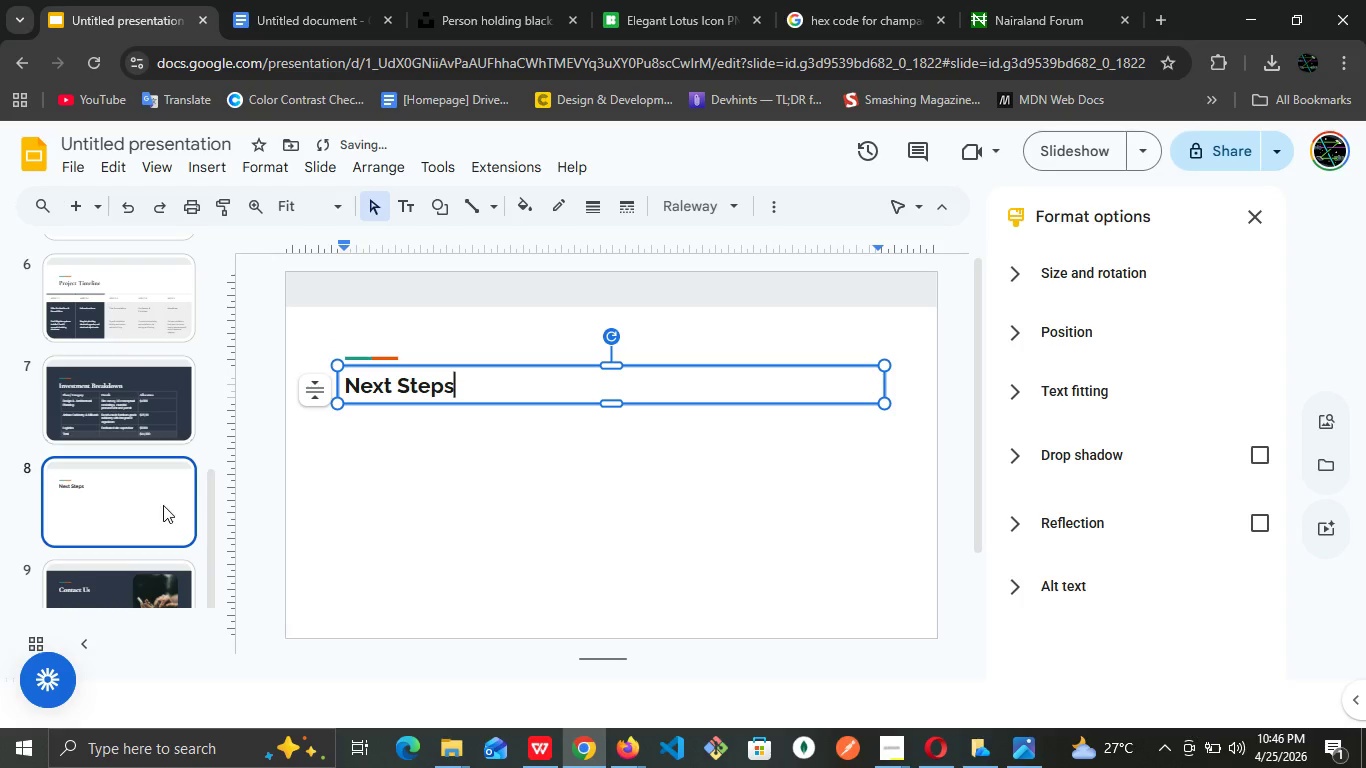 
left_click([403, 488])
 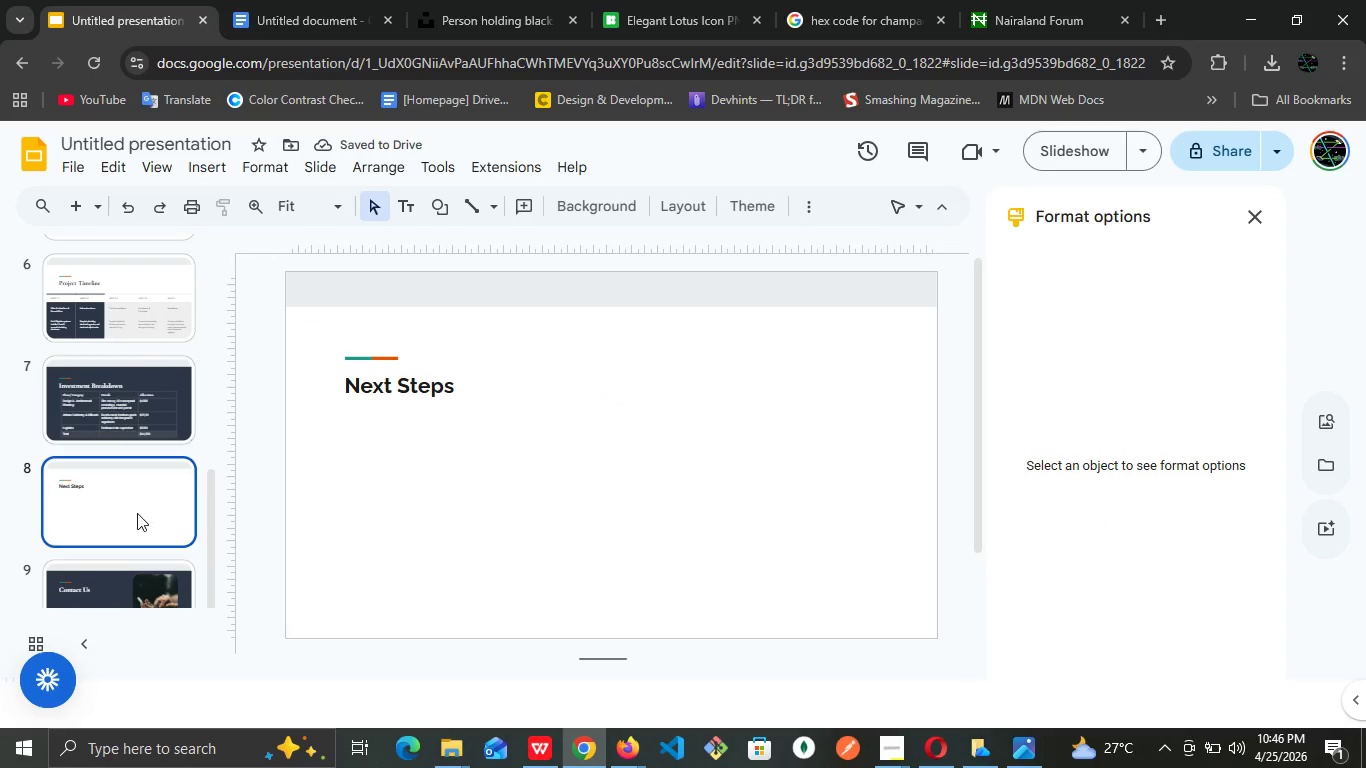 
left_click([134, 505])
 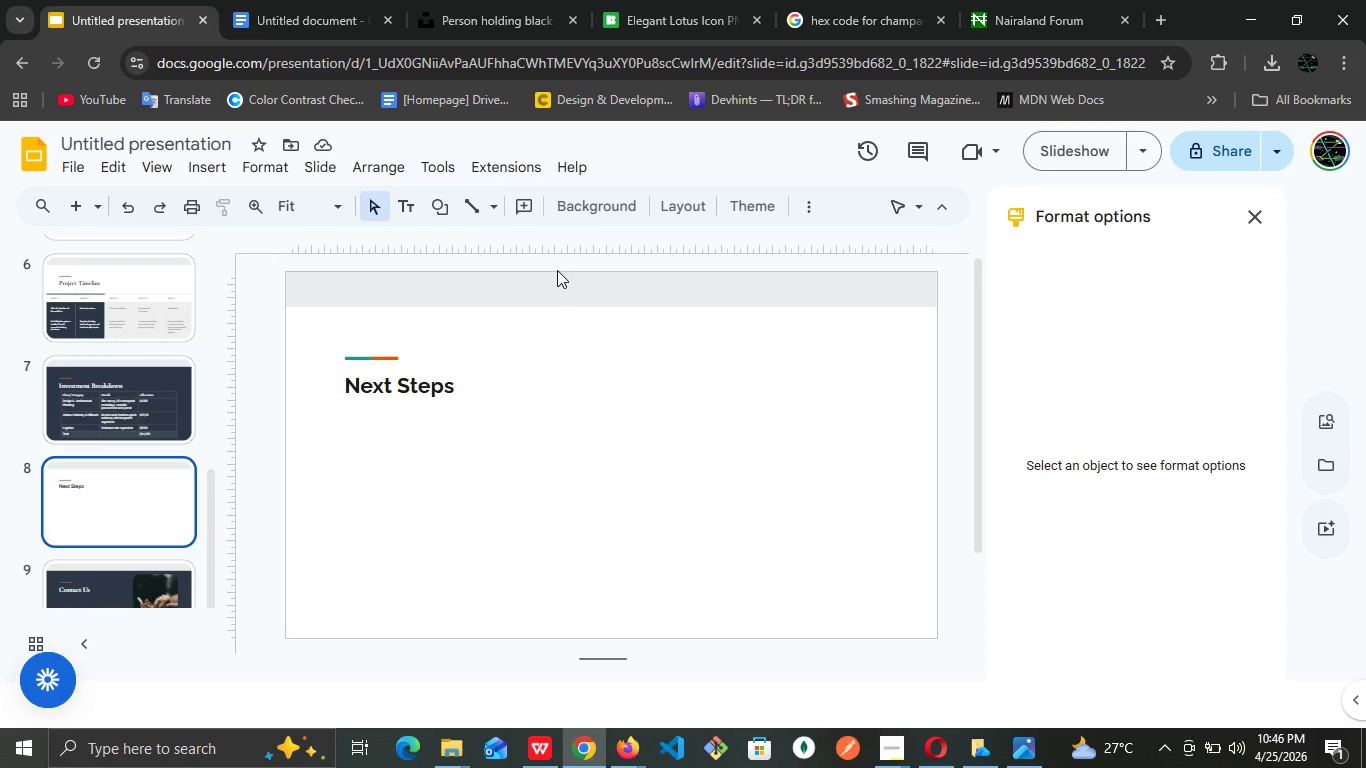 
wait(8.23)
 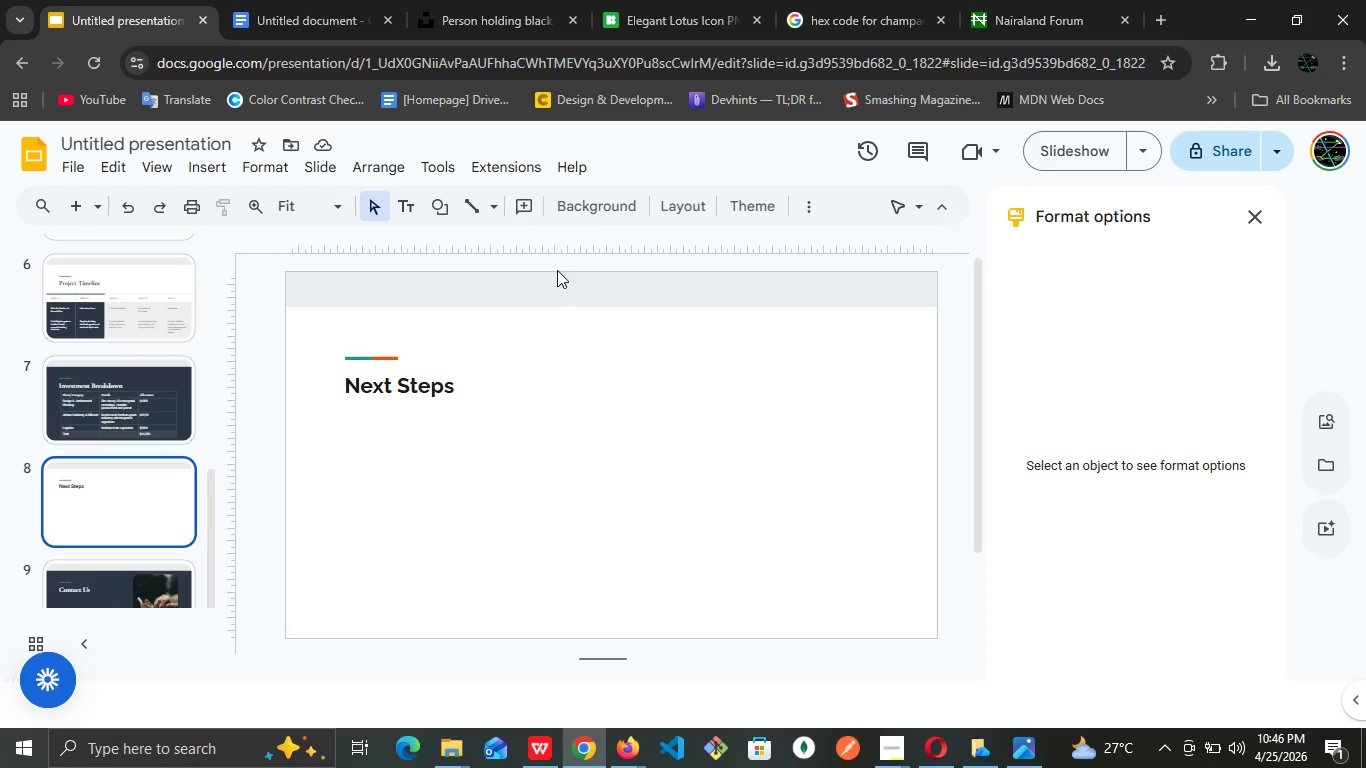 
left_click([247, 170])
 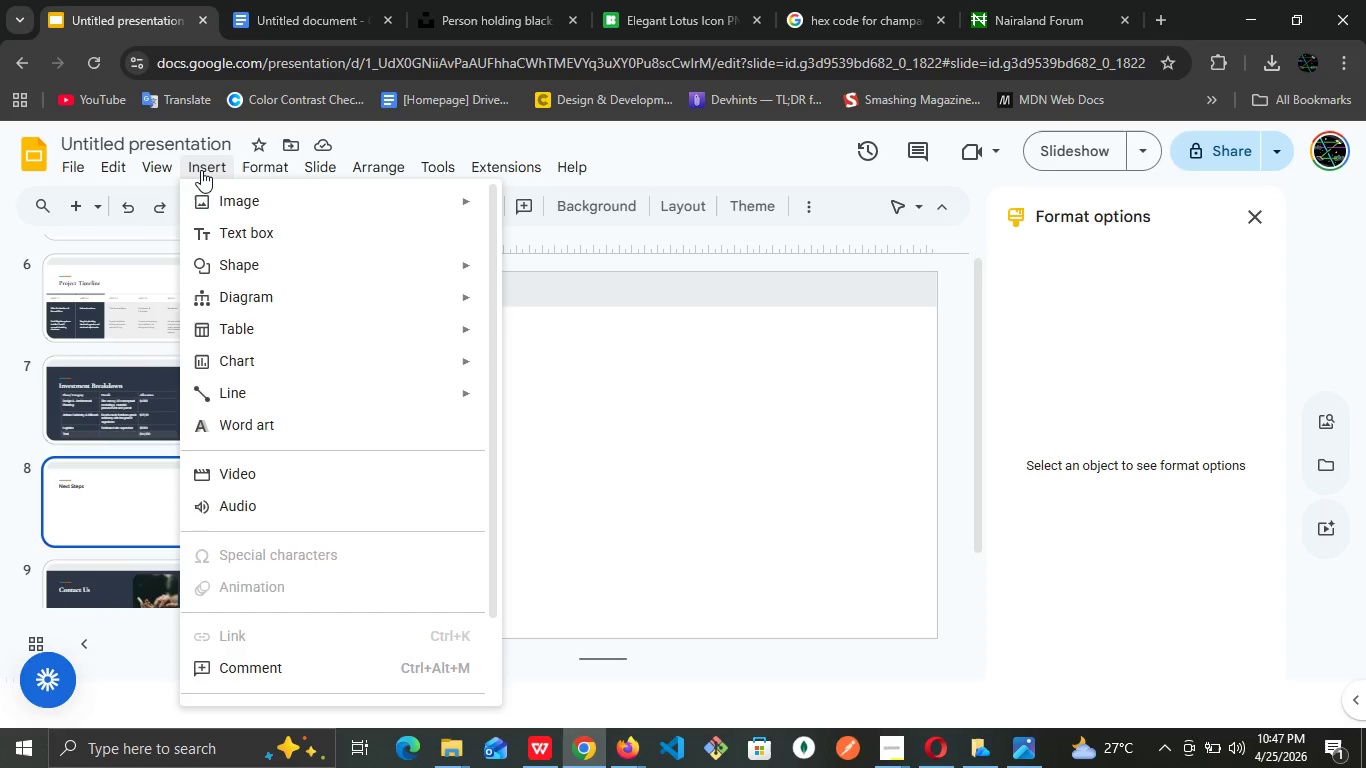 
left_click([201, 170])
 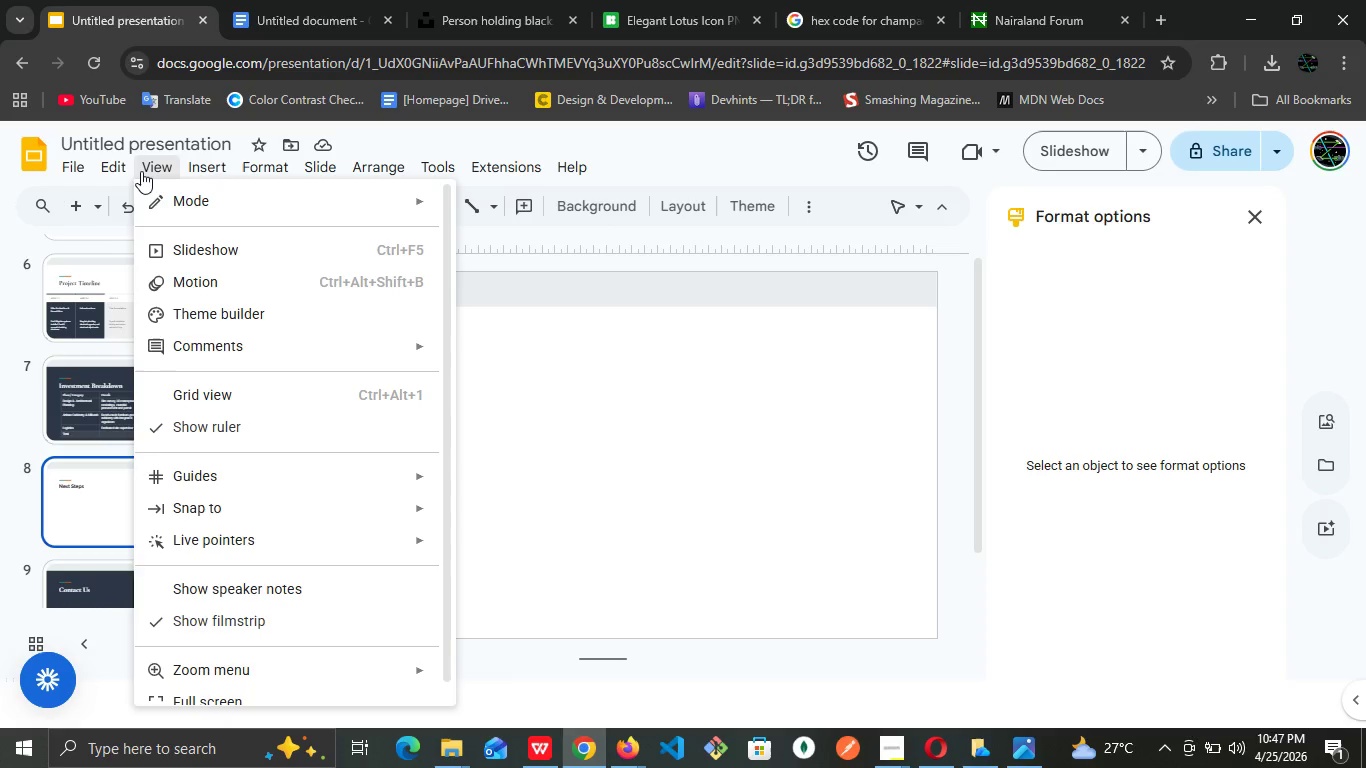 
left_click([141, 171])
 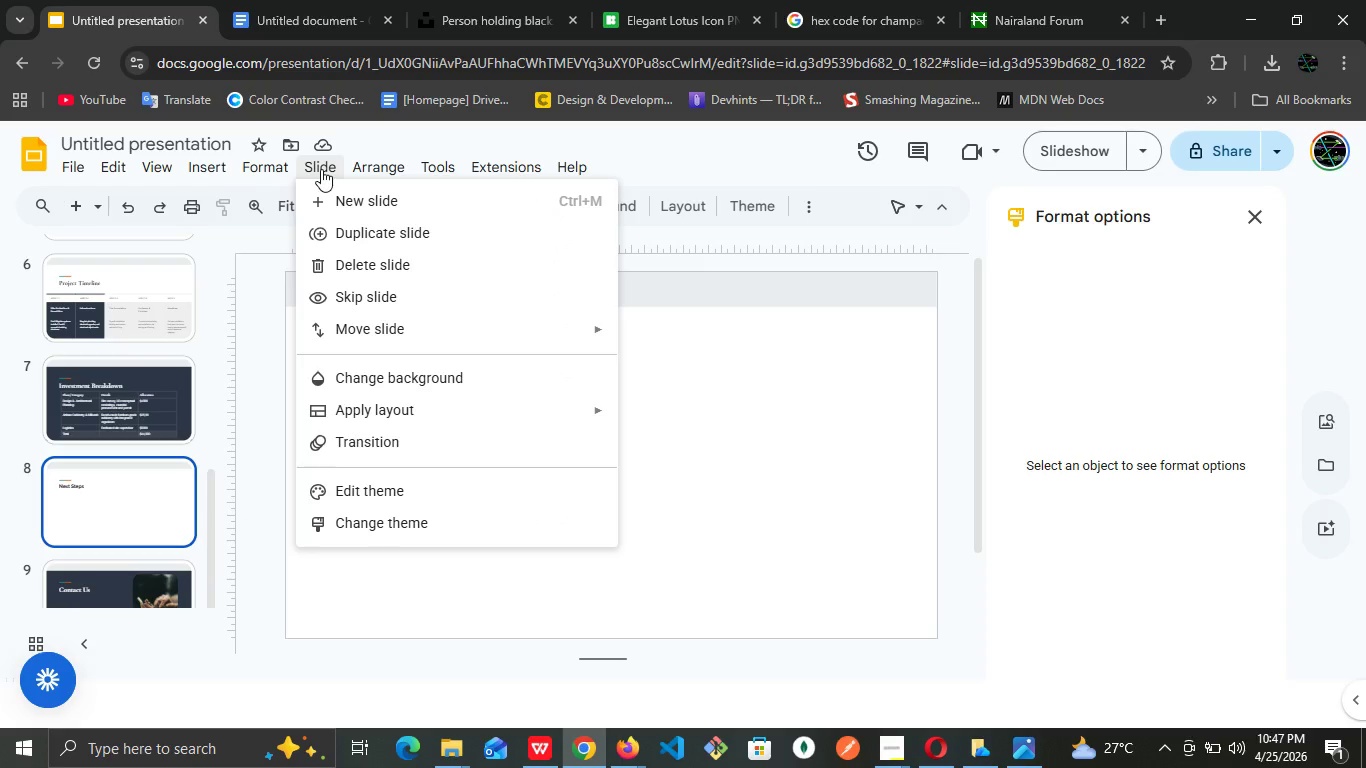 
wait(28.43)
 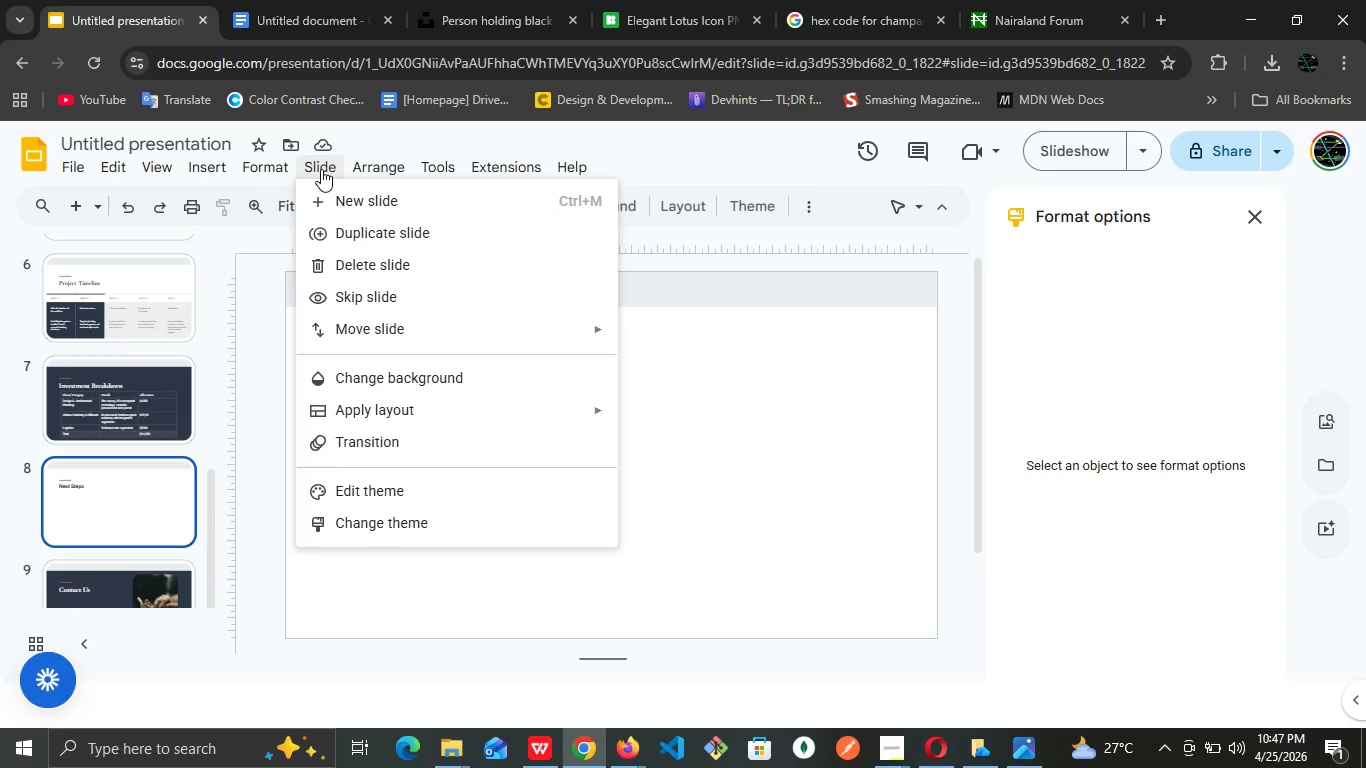 
mouse_move([459, 159])
 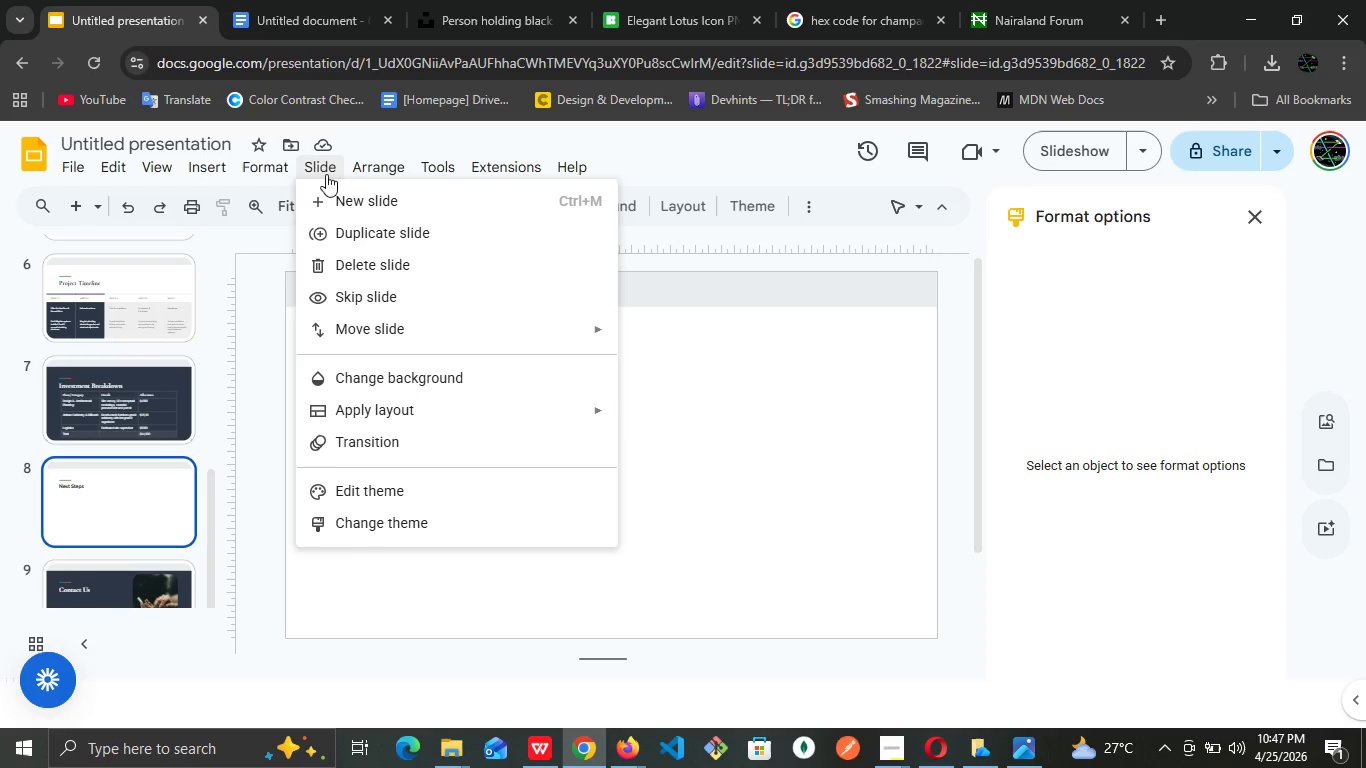 
wait(10.78)
 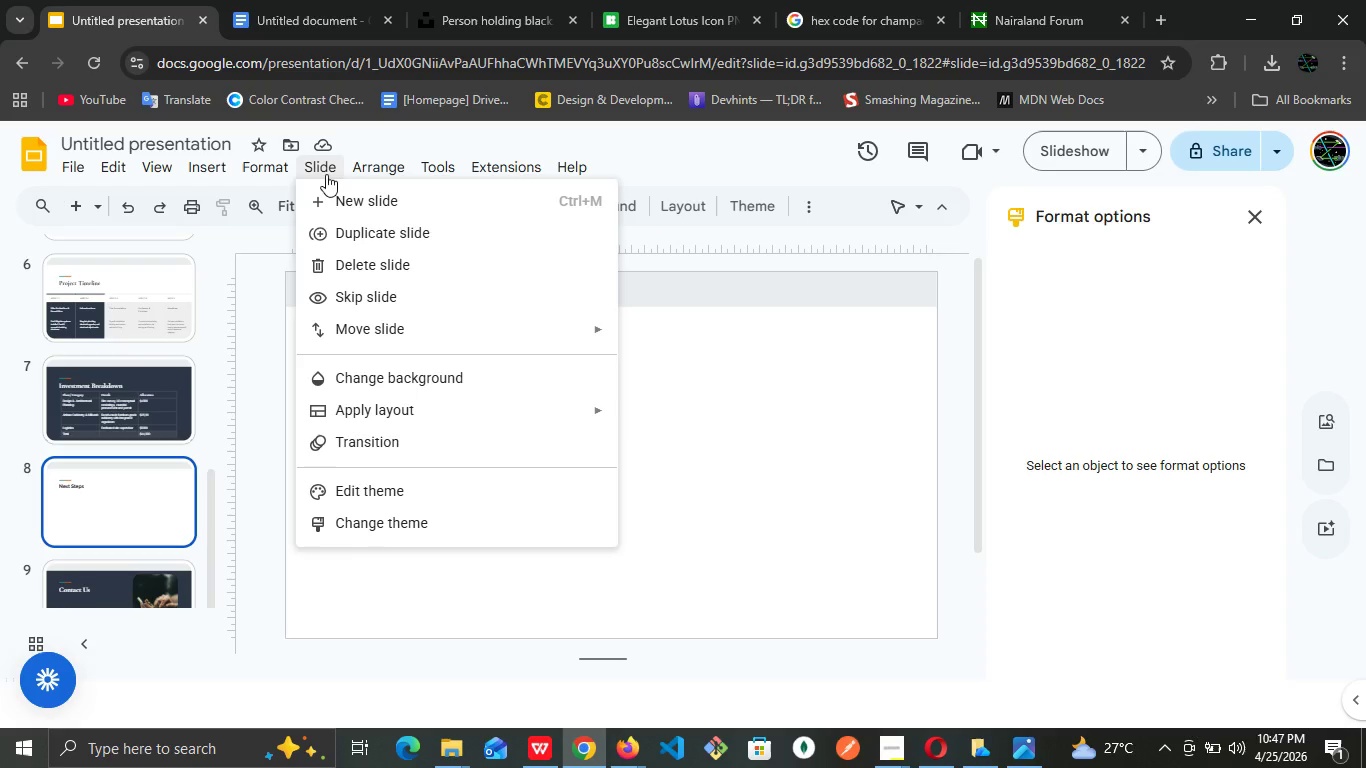 
left_click([758, 470])
 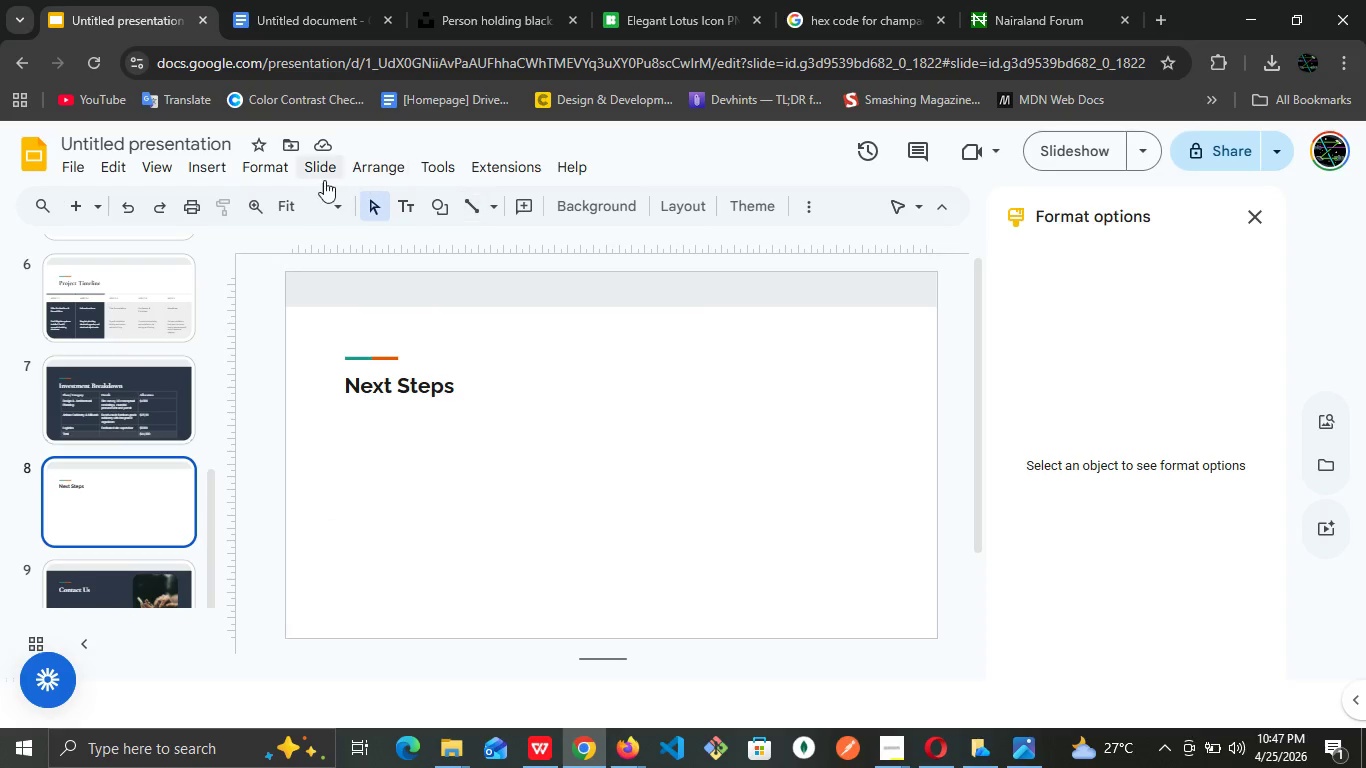 
mouse_move([298, 177])
 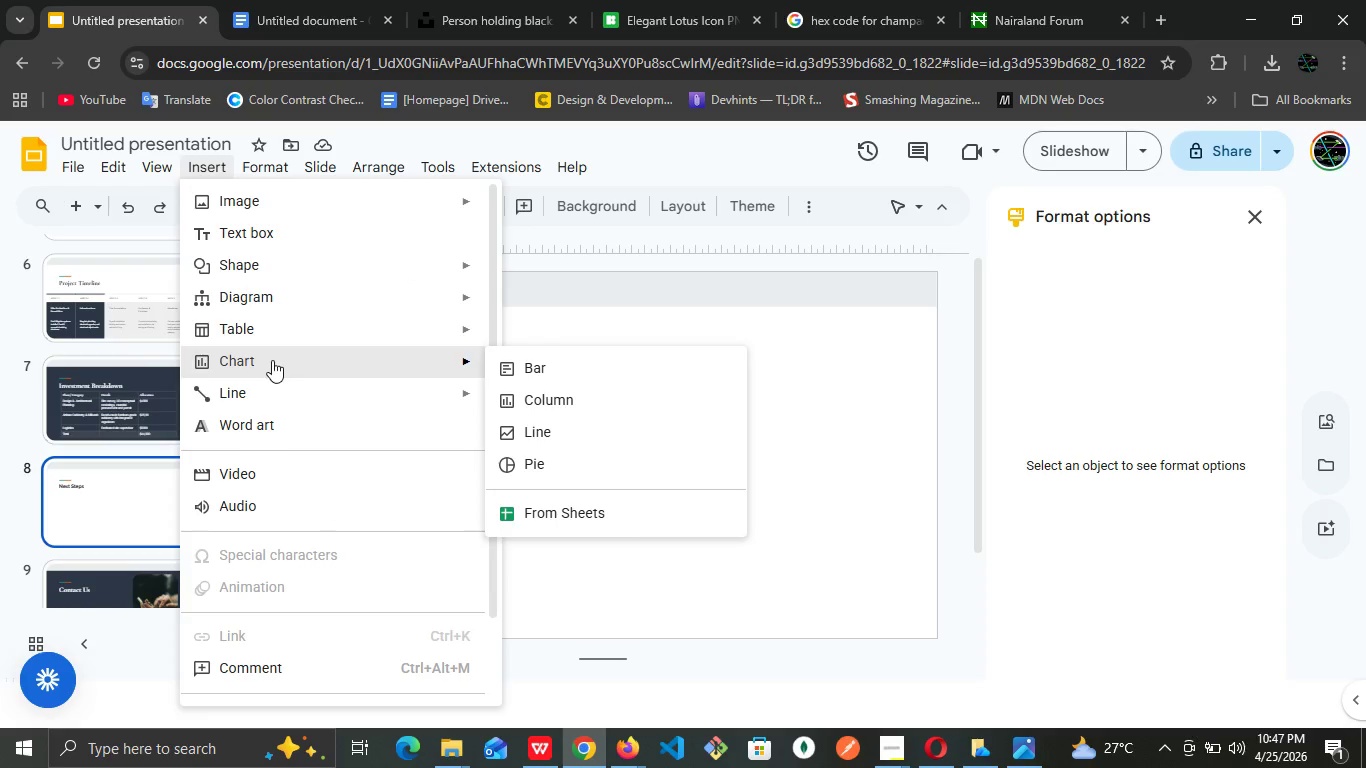 
wait(8.57)
 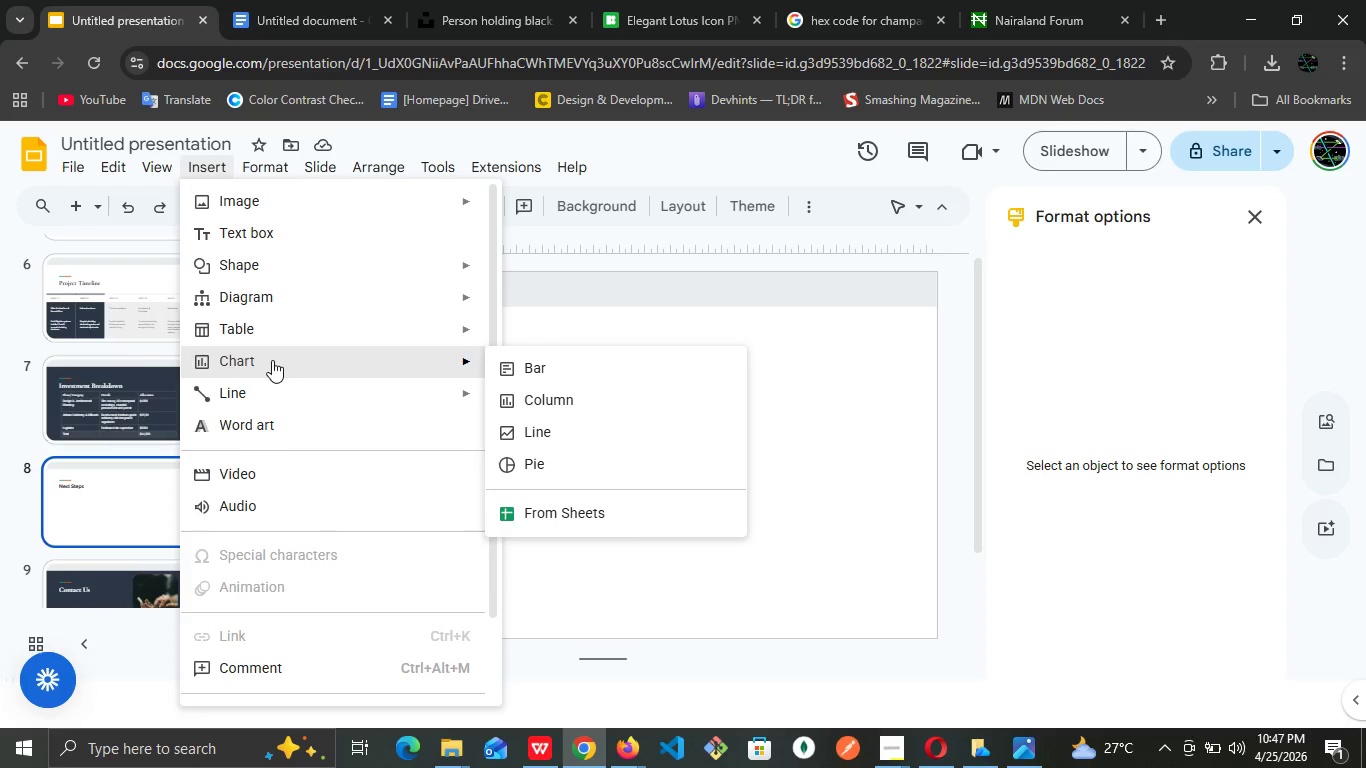 
left_click([578, 501])
 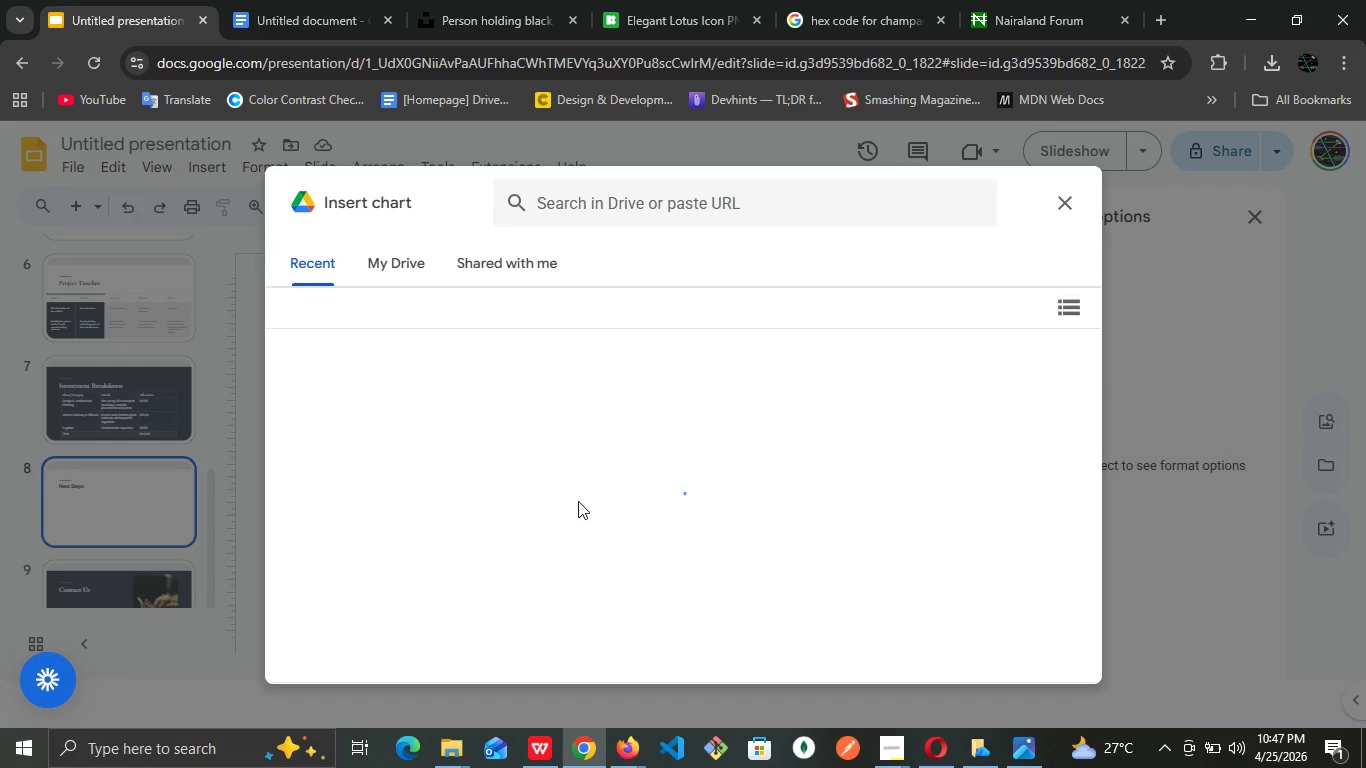 
wait(9.0)
 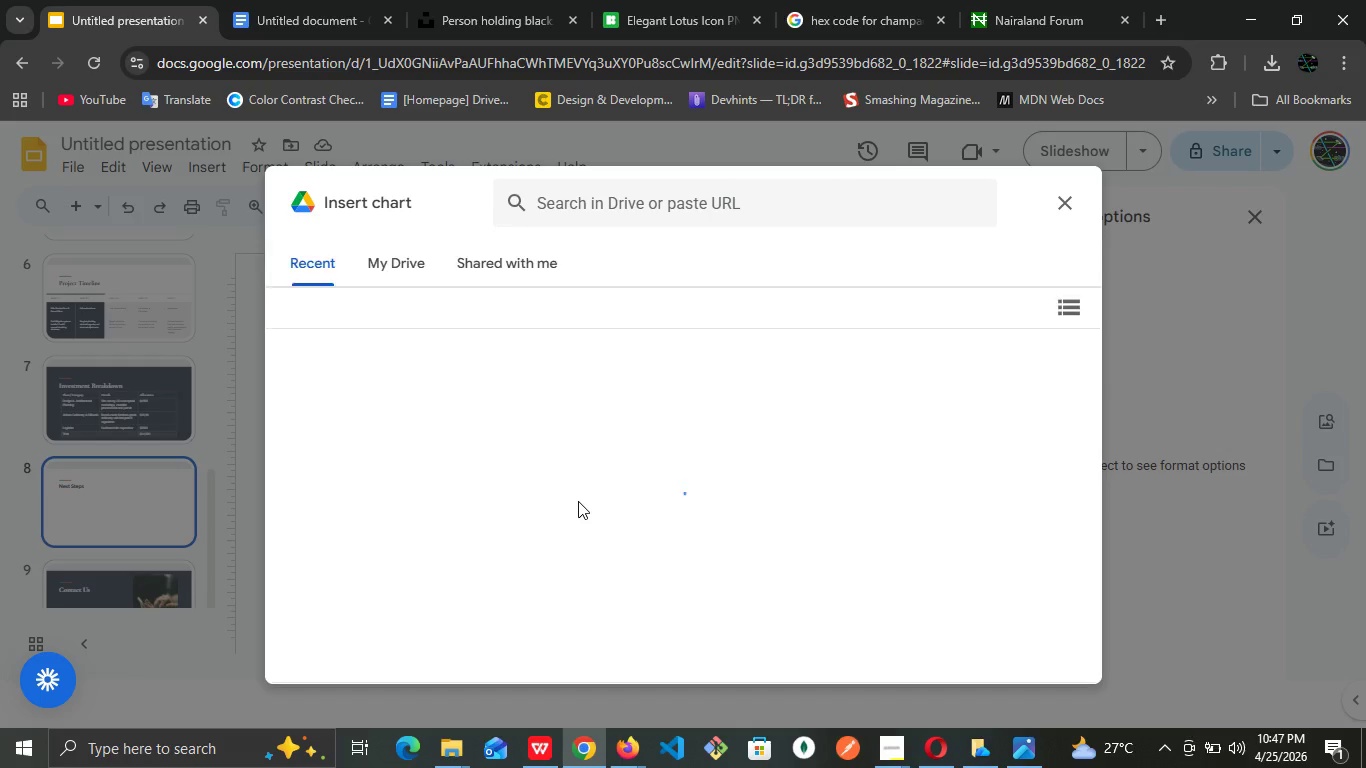 
scroll: coordinate [982, 388], scroll_direction: down, amount: 10.0
 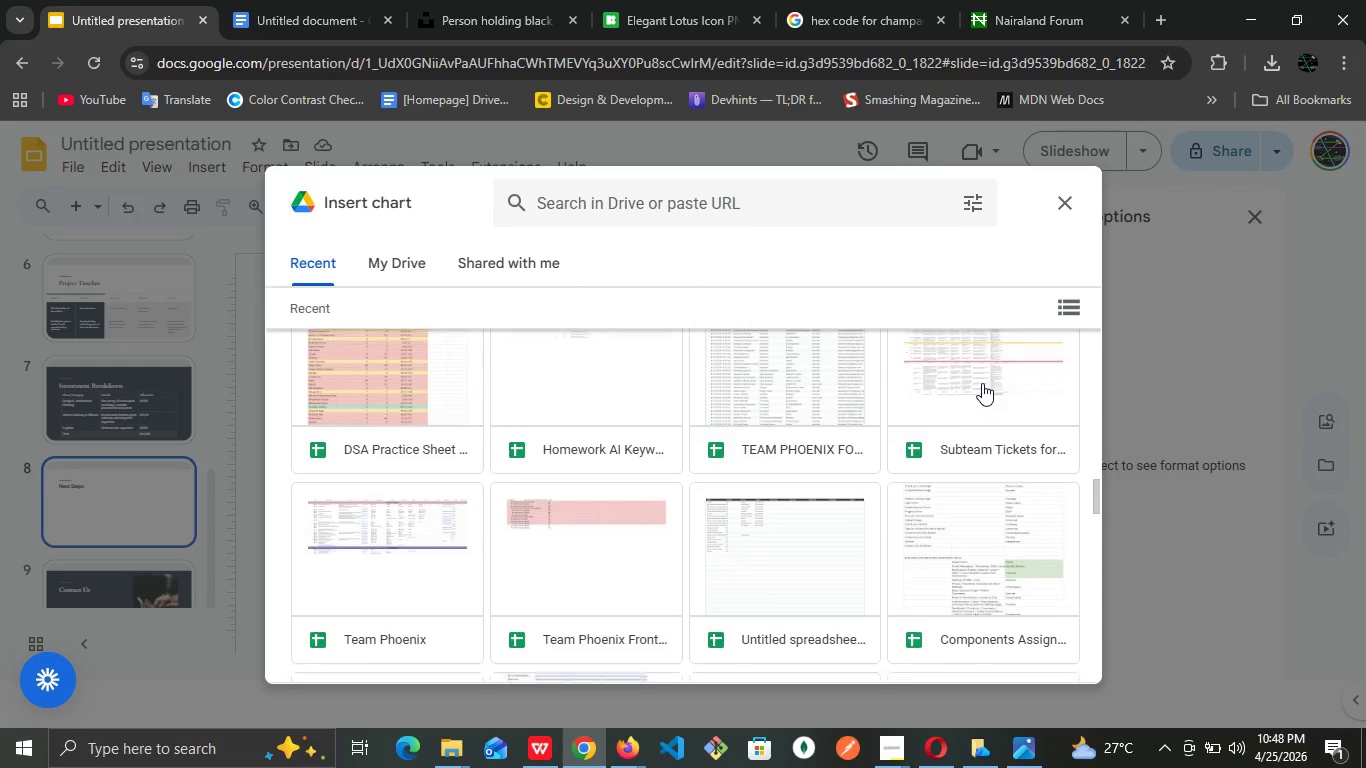 
scroll: coordinate [981, 343], scroll_direction: down, amount: 15.0
 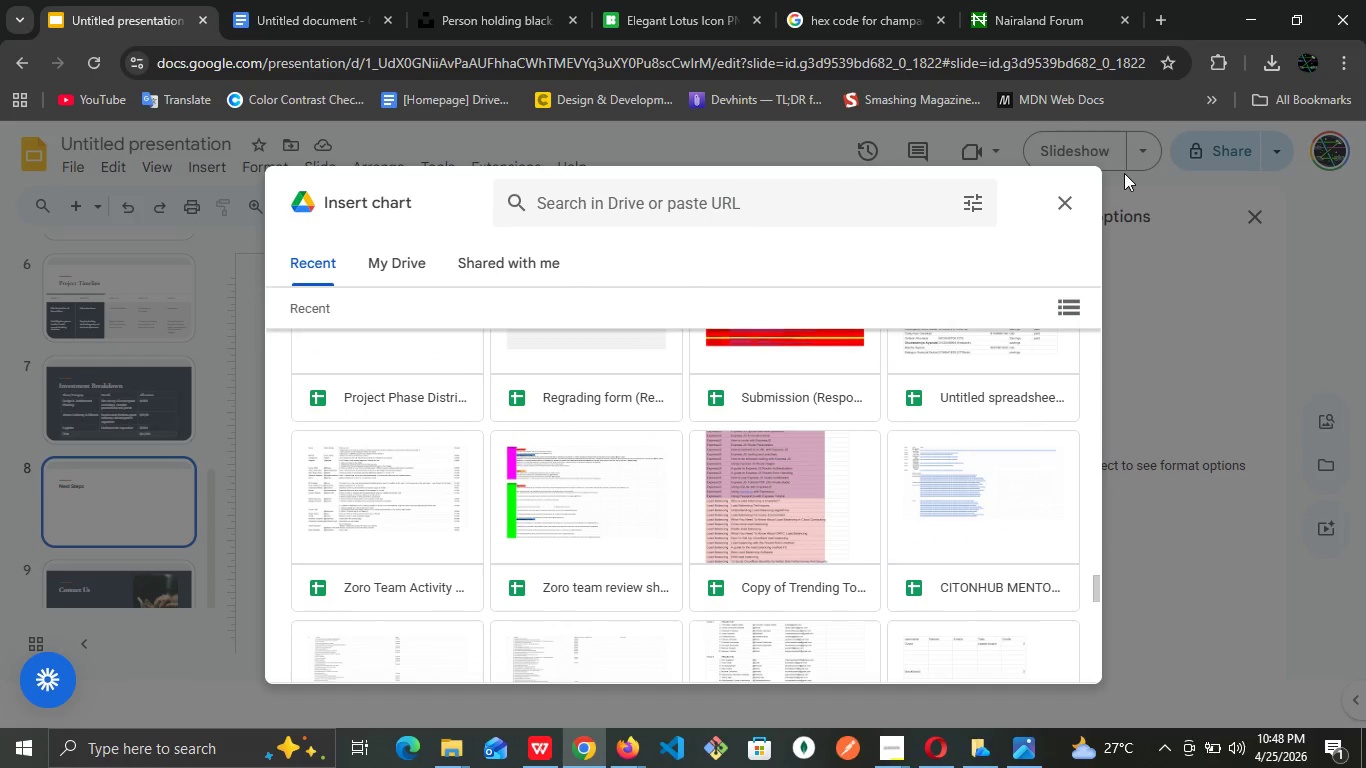 
left_click([1073, 212])
 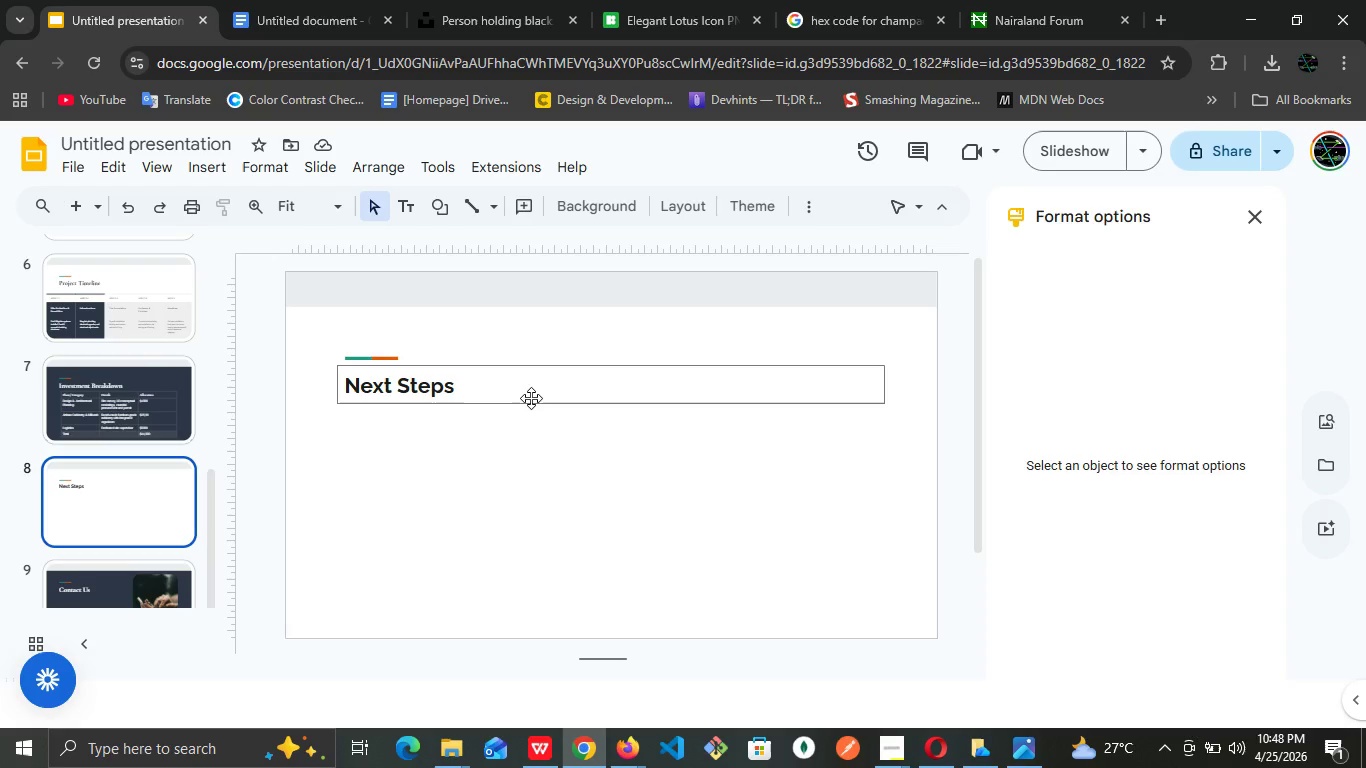 
left_click([531, 398])
 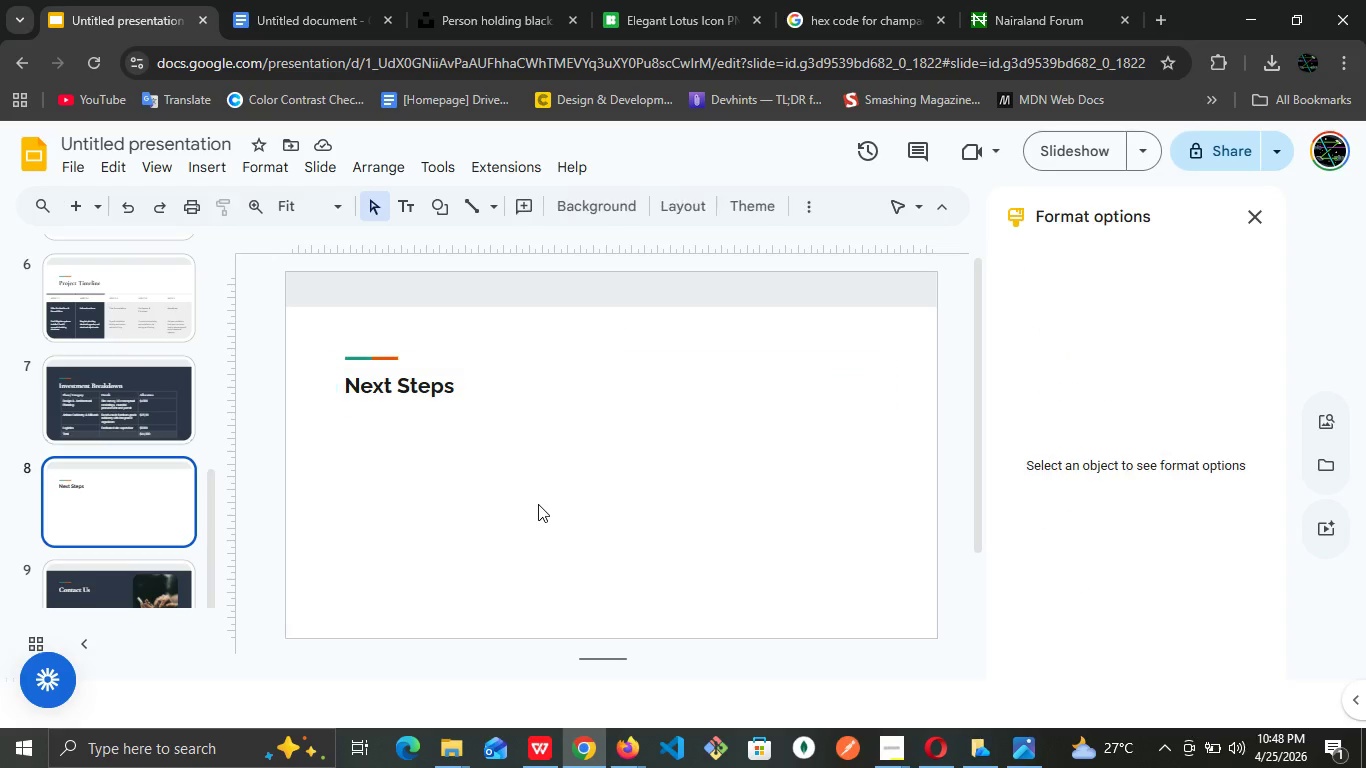 
left_click([538, 504])
 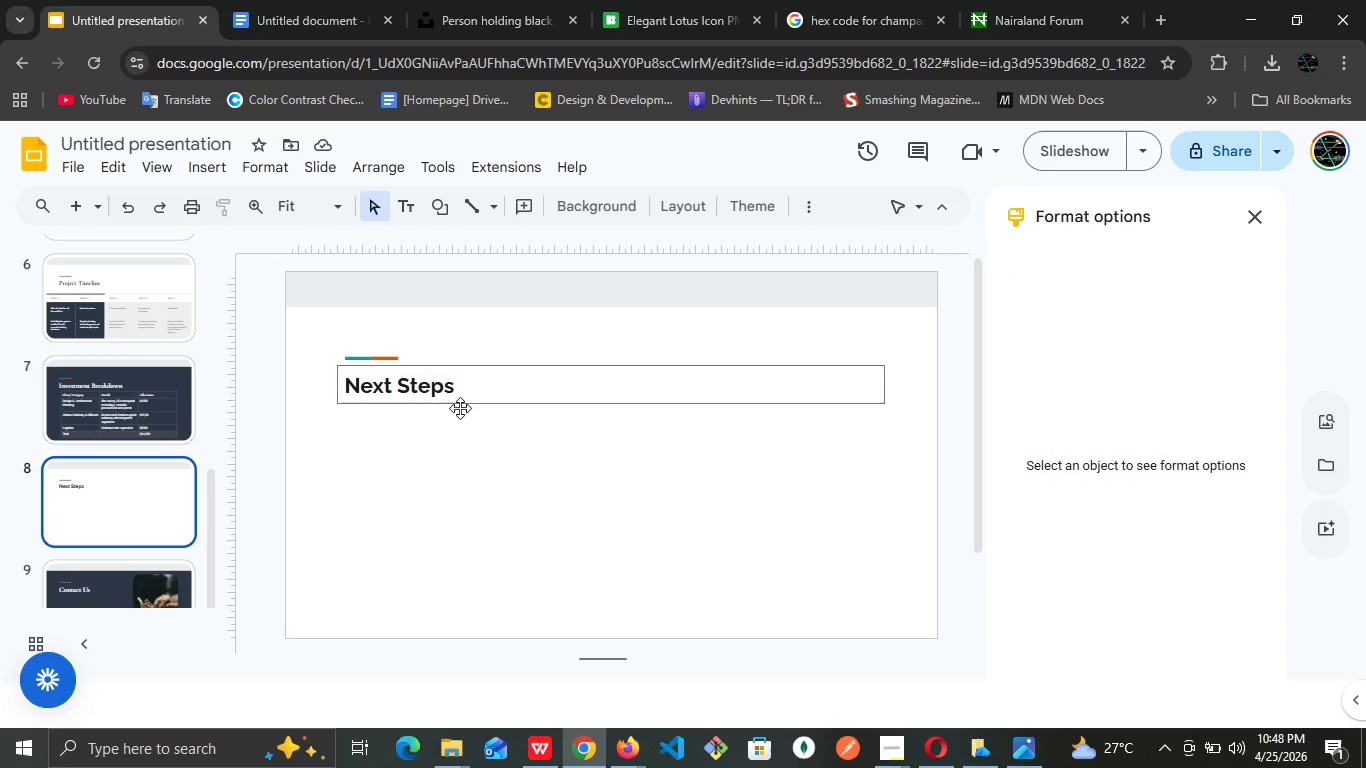 
wait(5.72)
 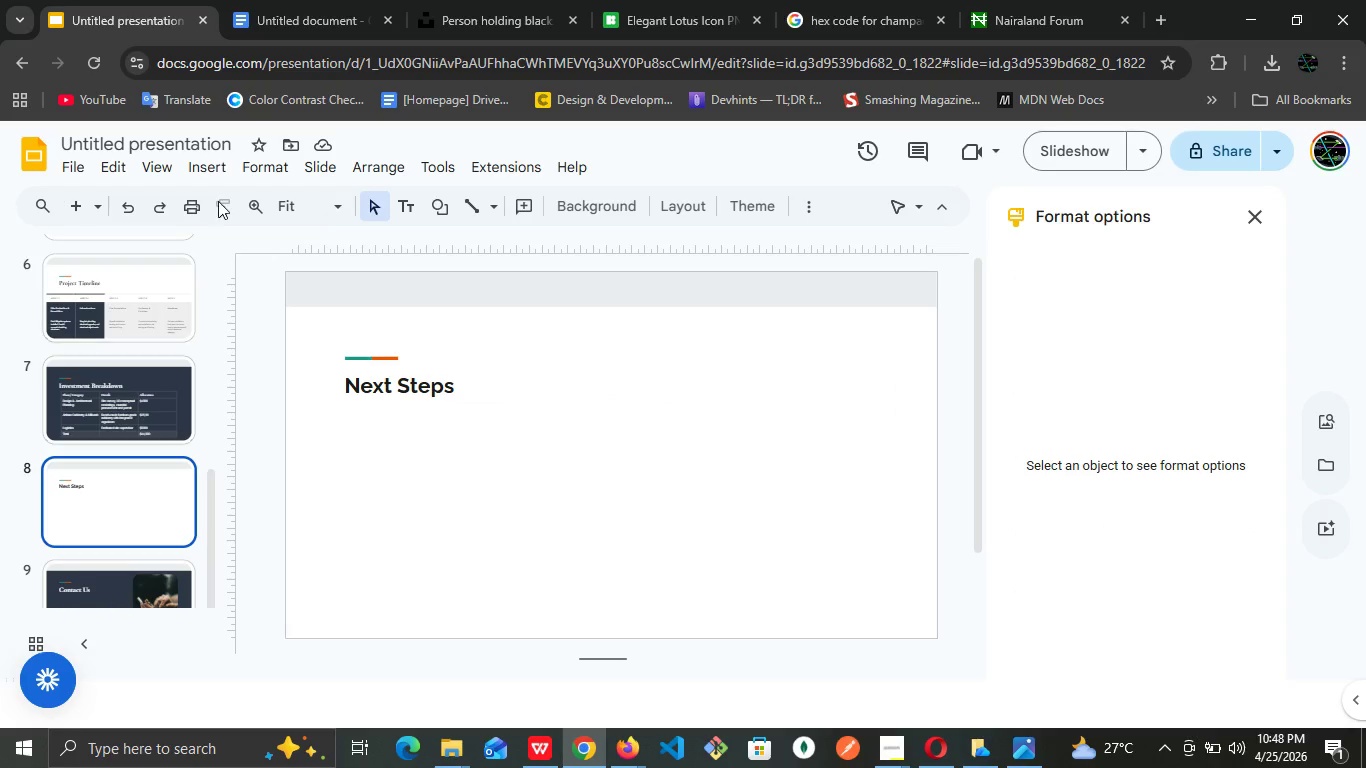 
double_click([413, 387])
 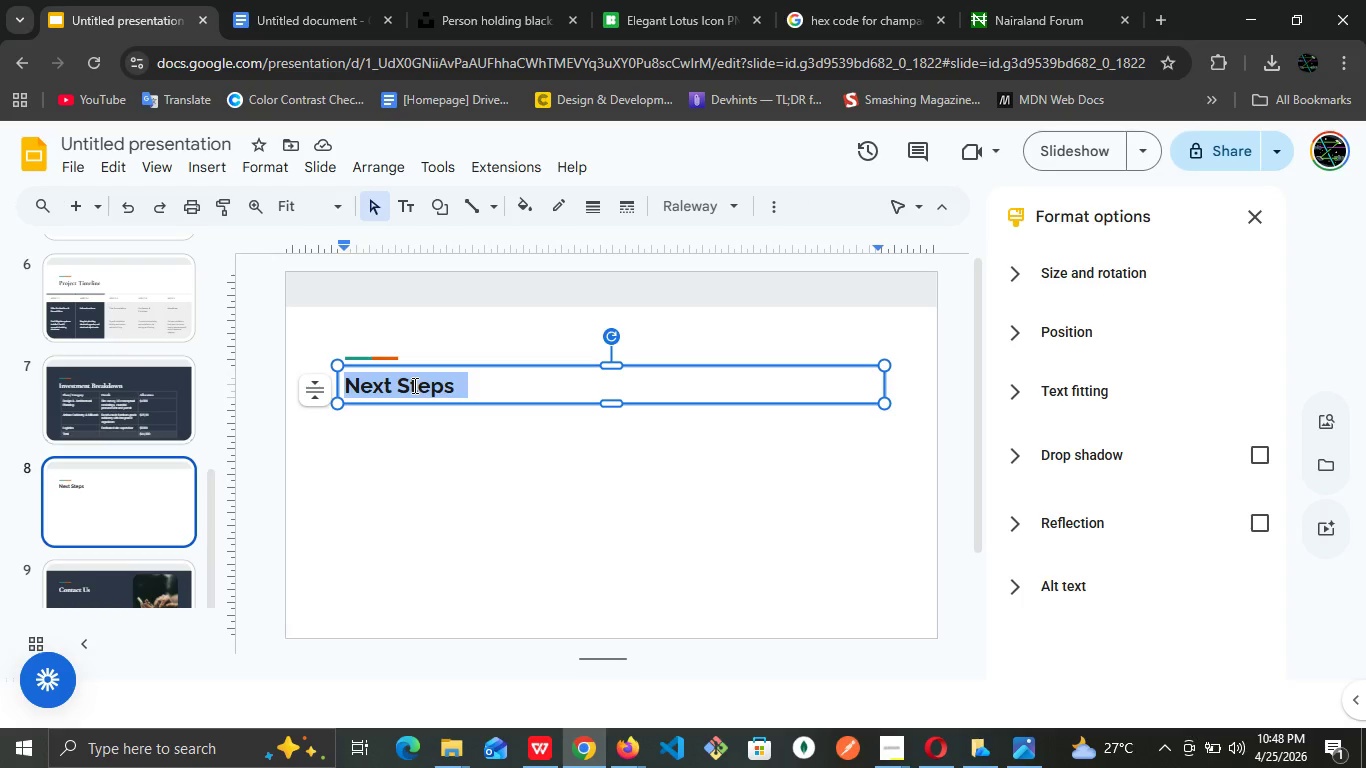 
triple_click([413, 385])
 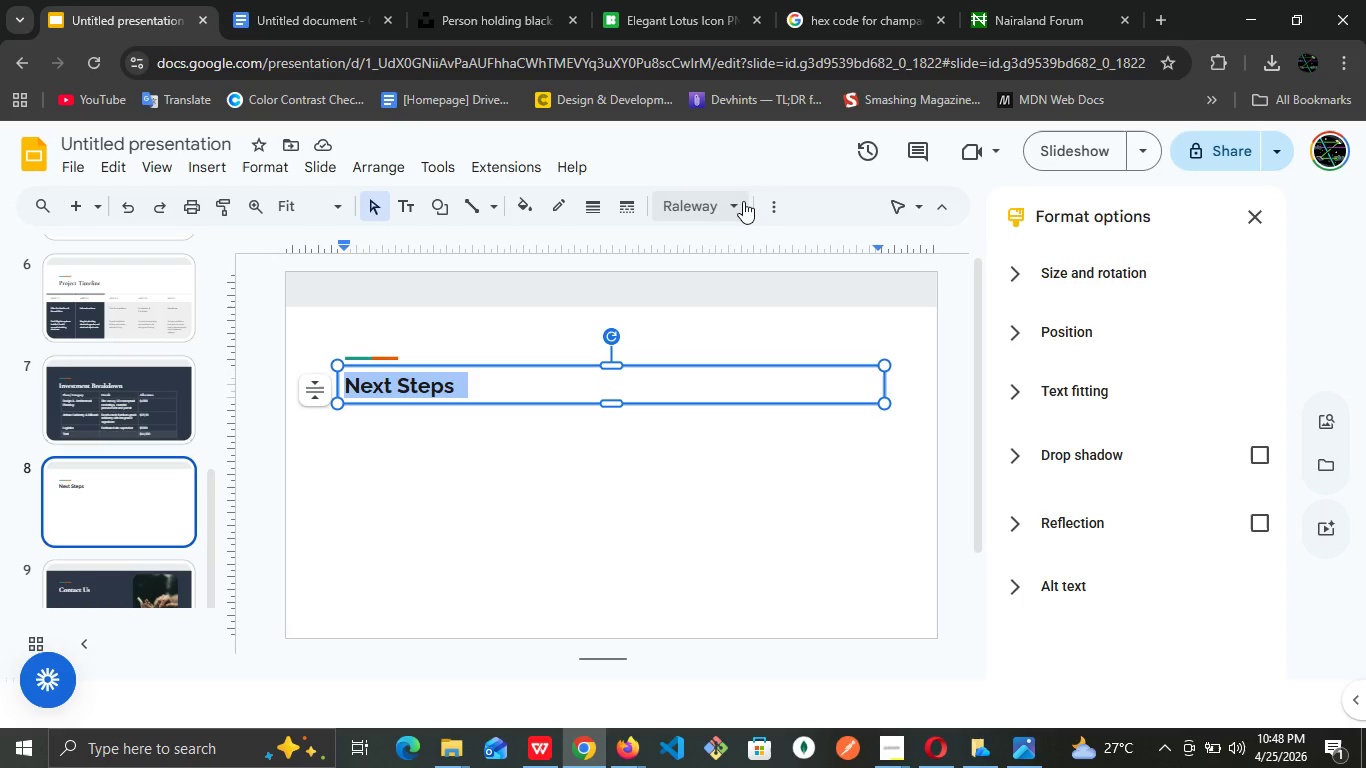 
left_click([743, 201])
 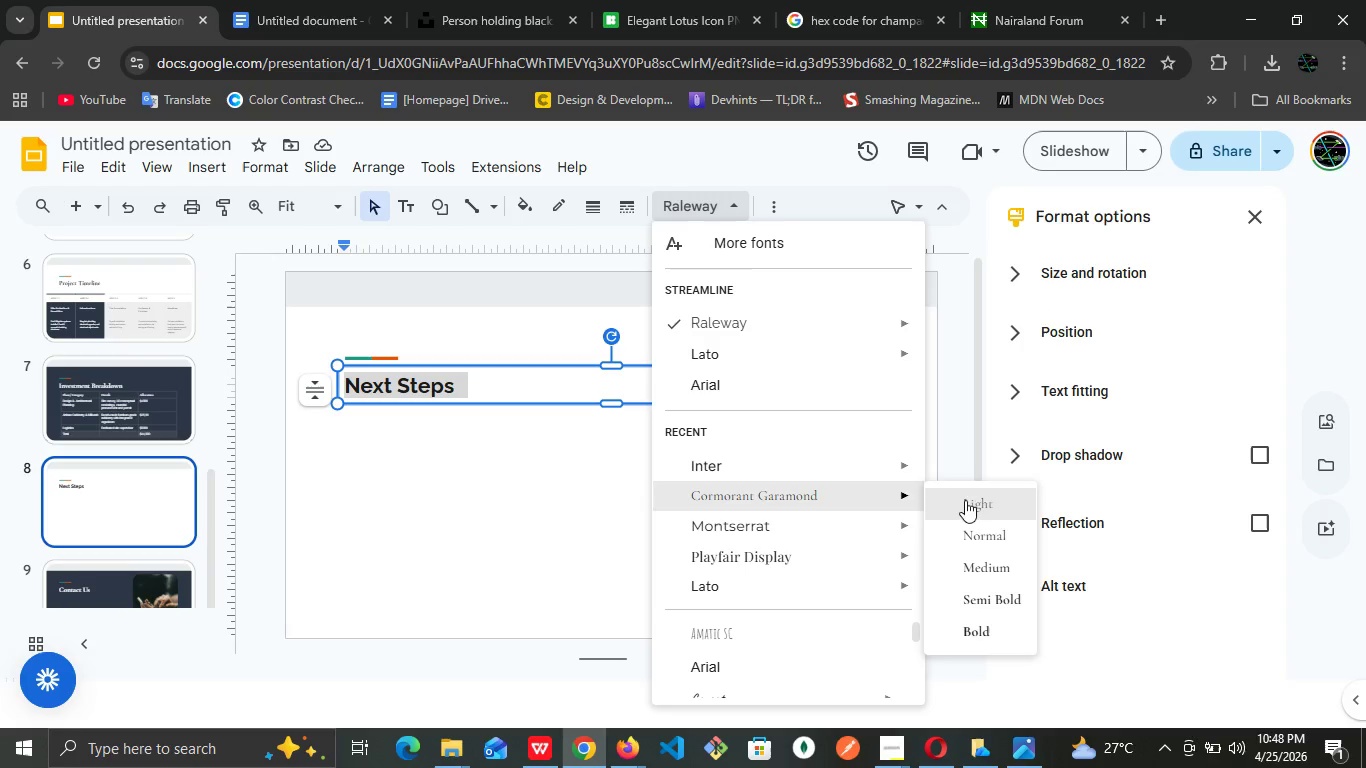 
wait(7.14)
 